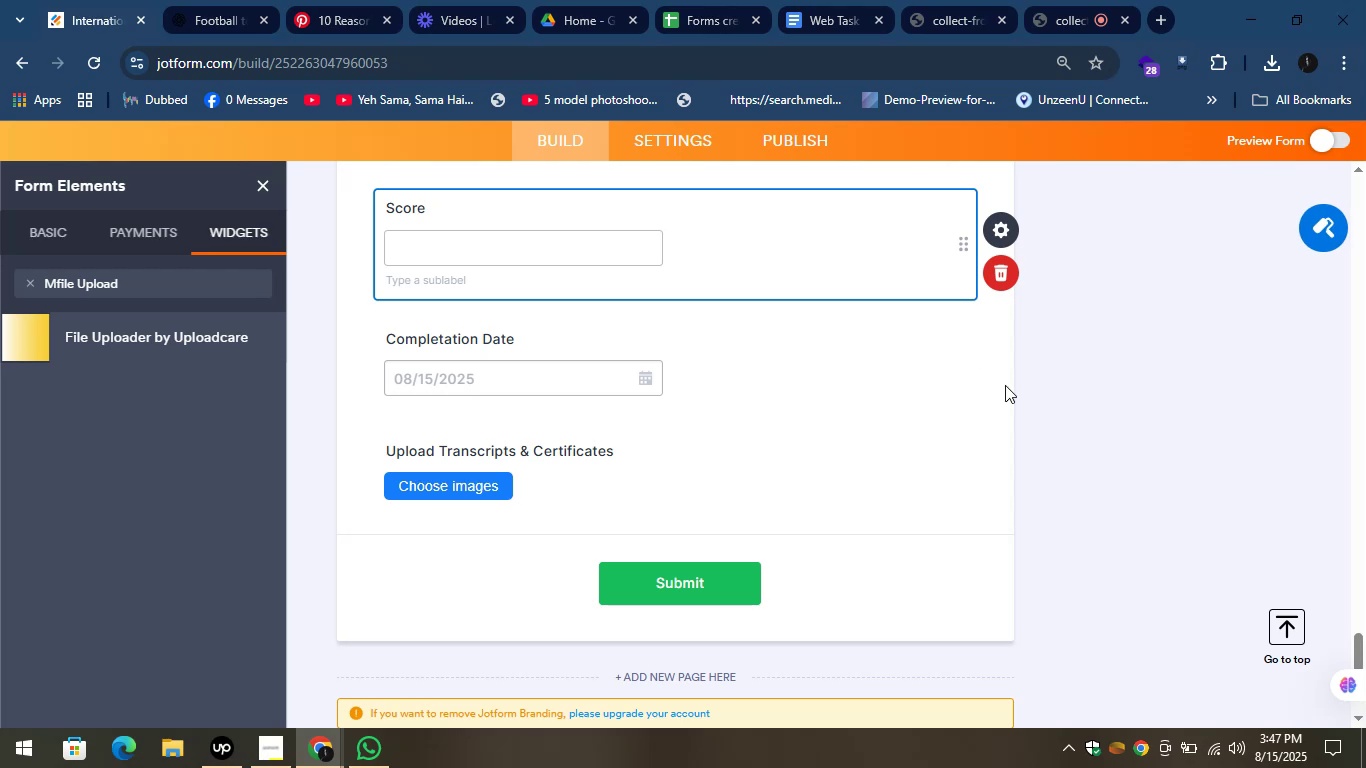 
left_click([1108, 419])
 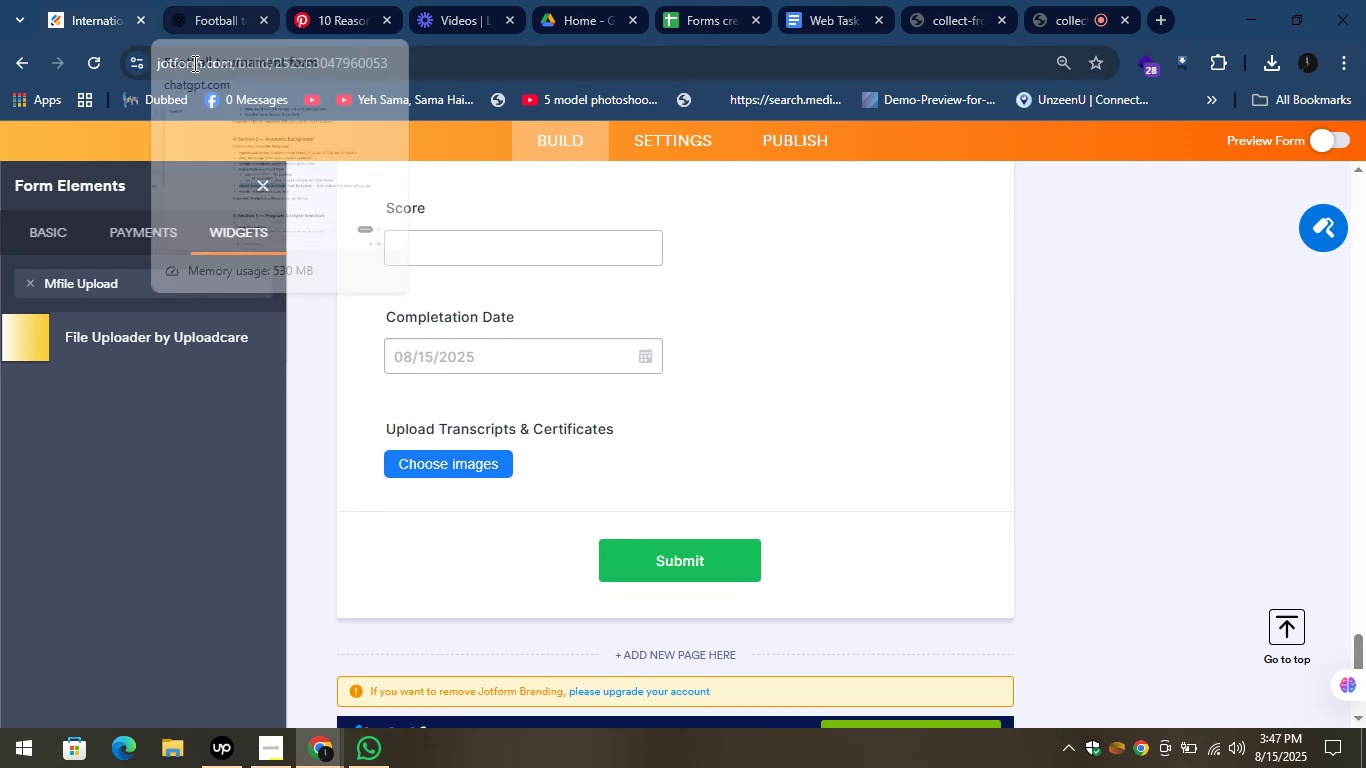 
wait(6.27)
 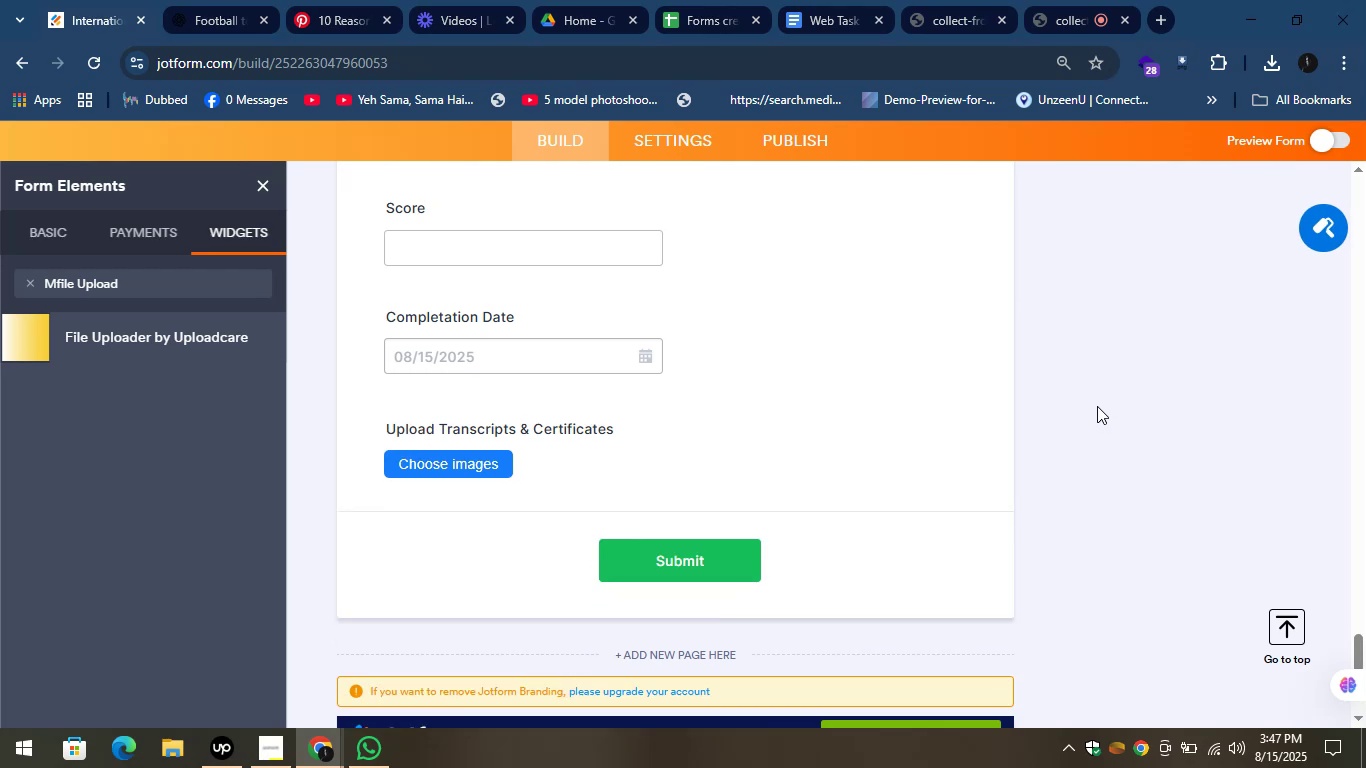 
left_click([196, 0])
 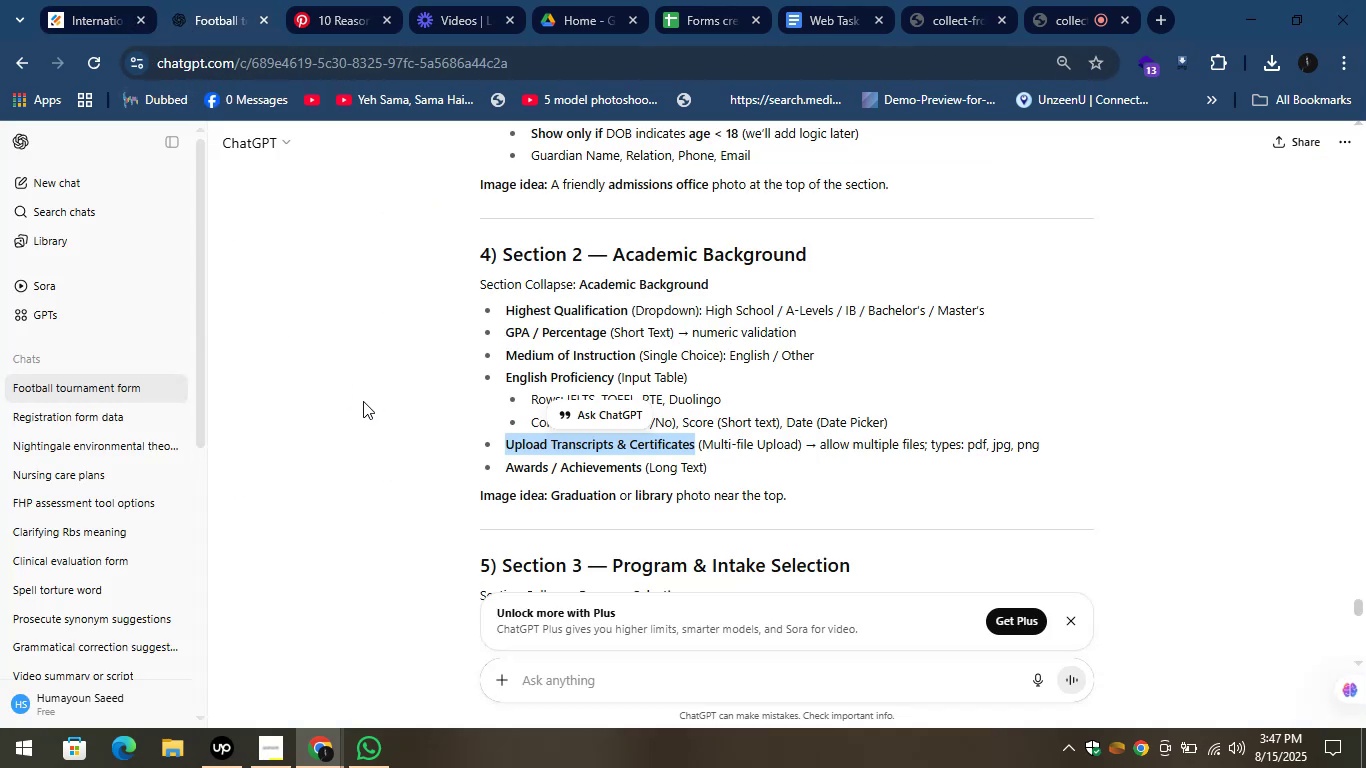 
left_click([363, 401])
 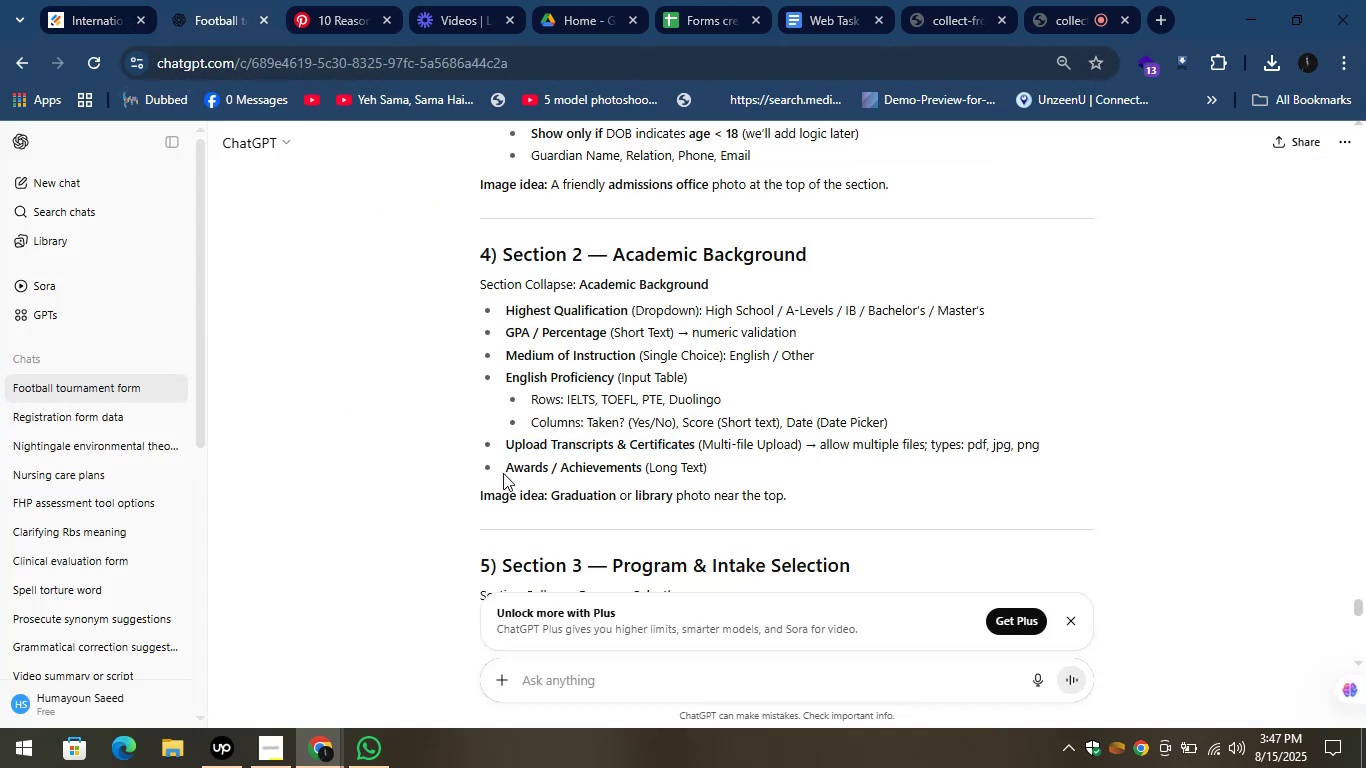 
left_click_drag(start_coordinate=[502, 473], to_coordinate=[639, 476])
 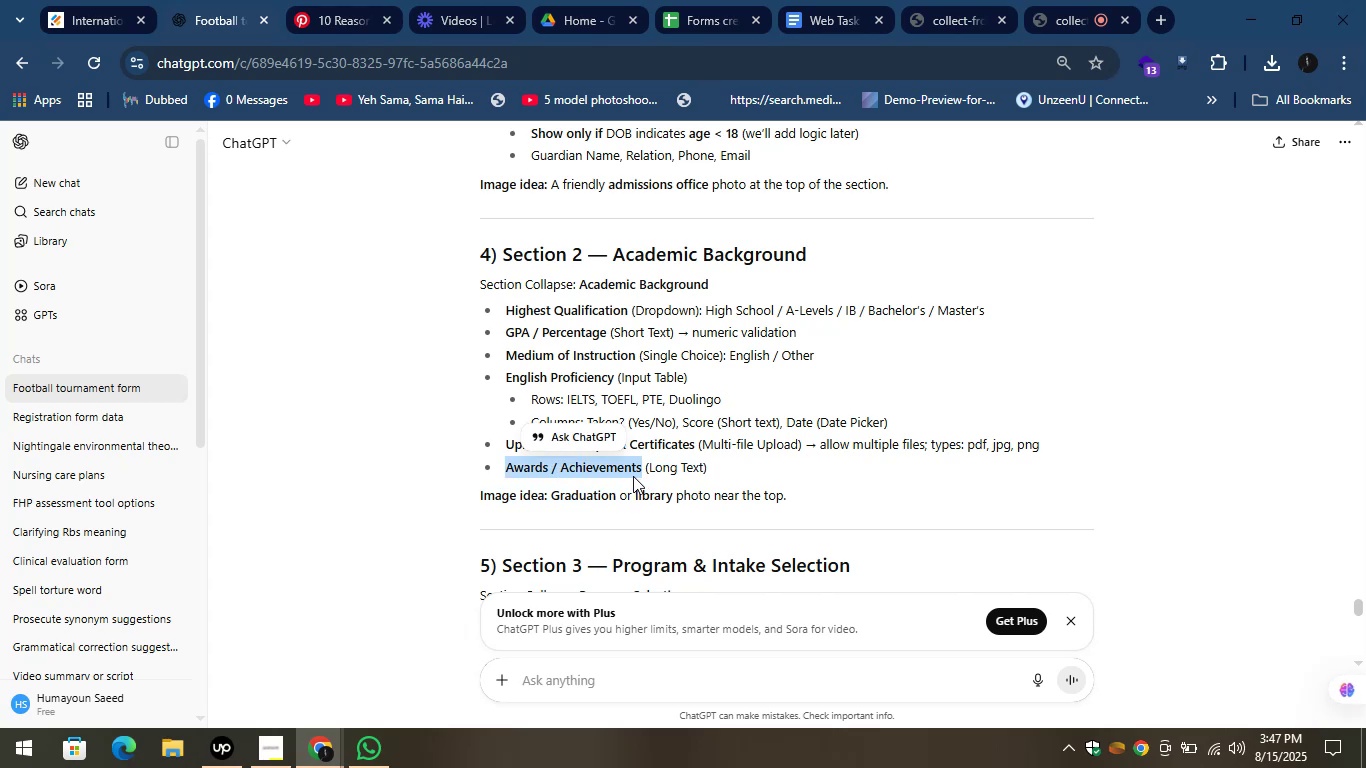 
key(Control+C)
 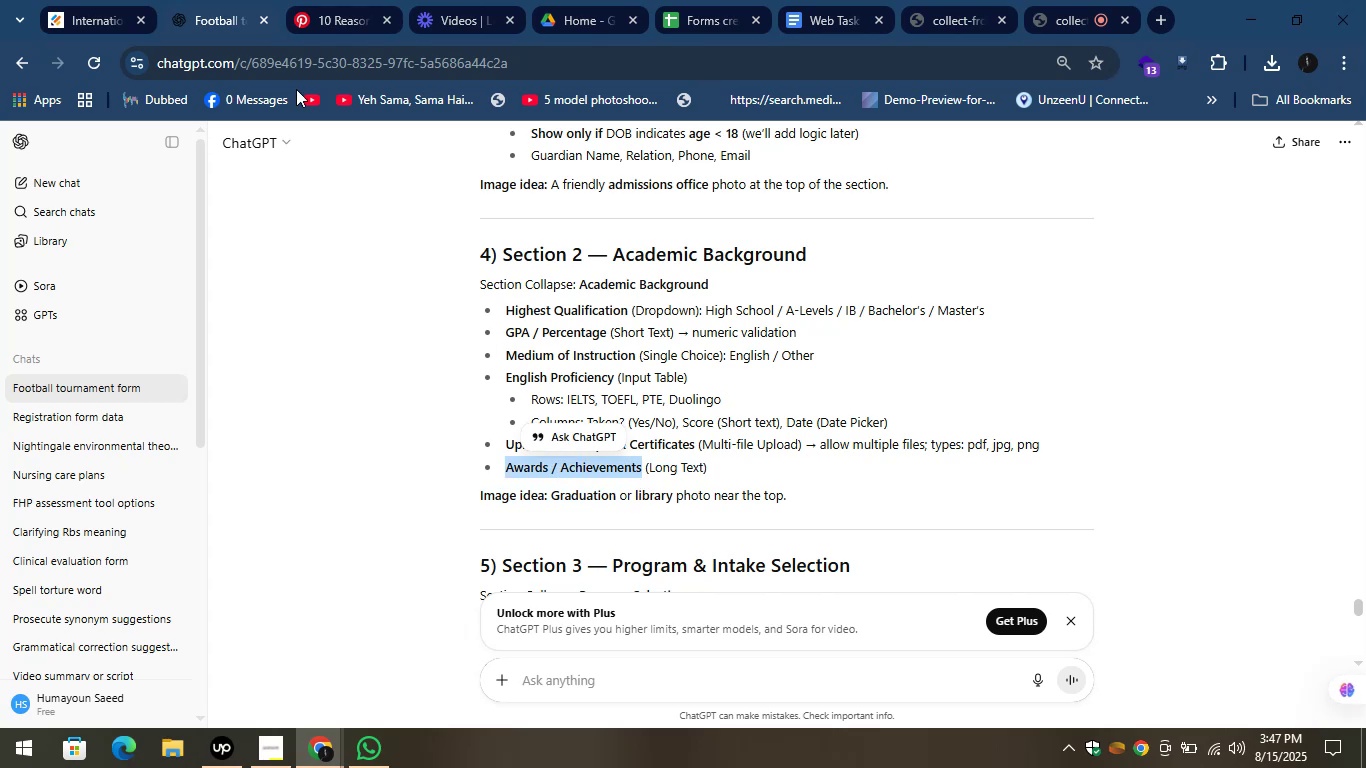 
left_click([38, 0])
 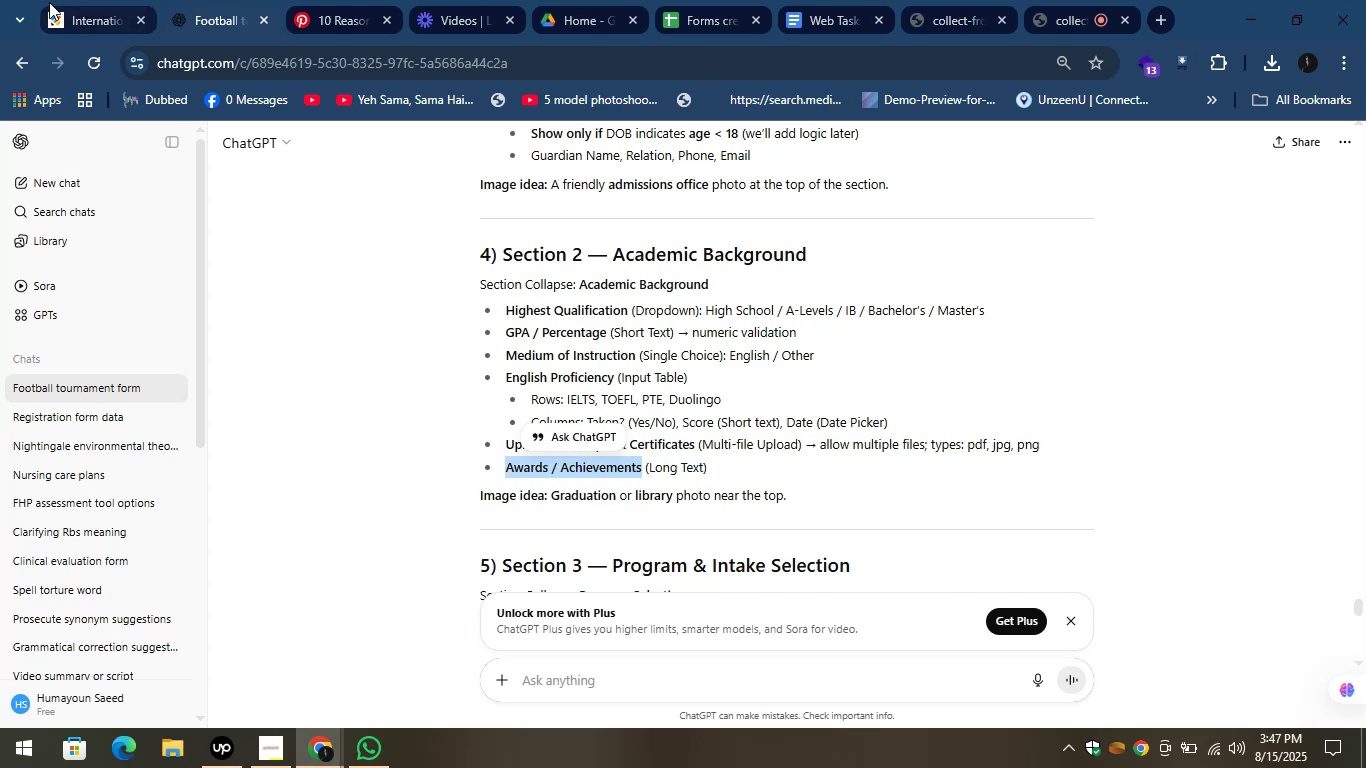 
left_click([61, 3])
 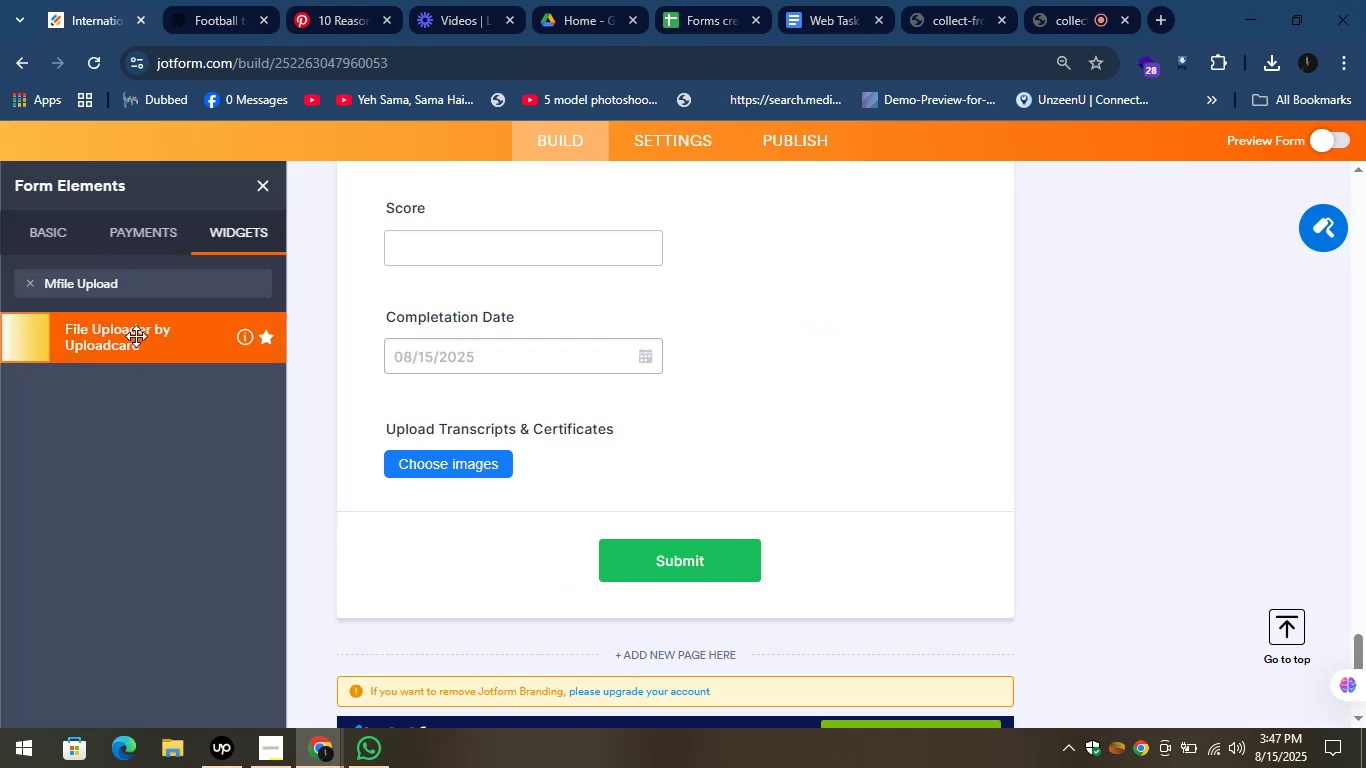 
left_click([77, 225])
 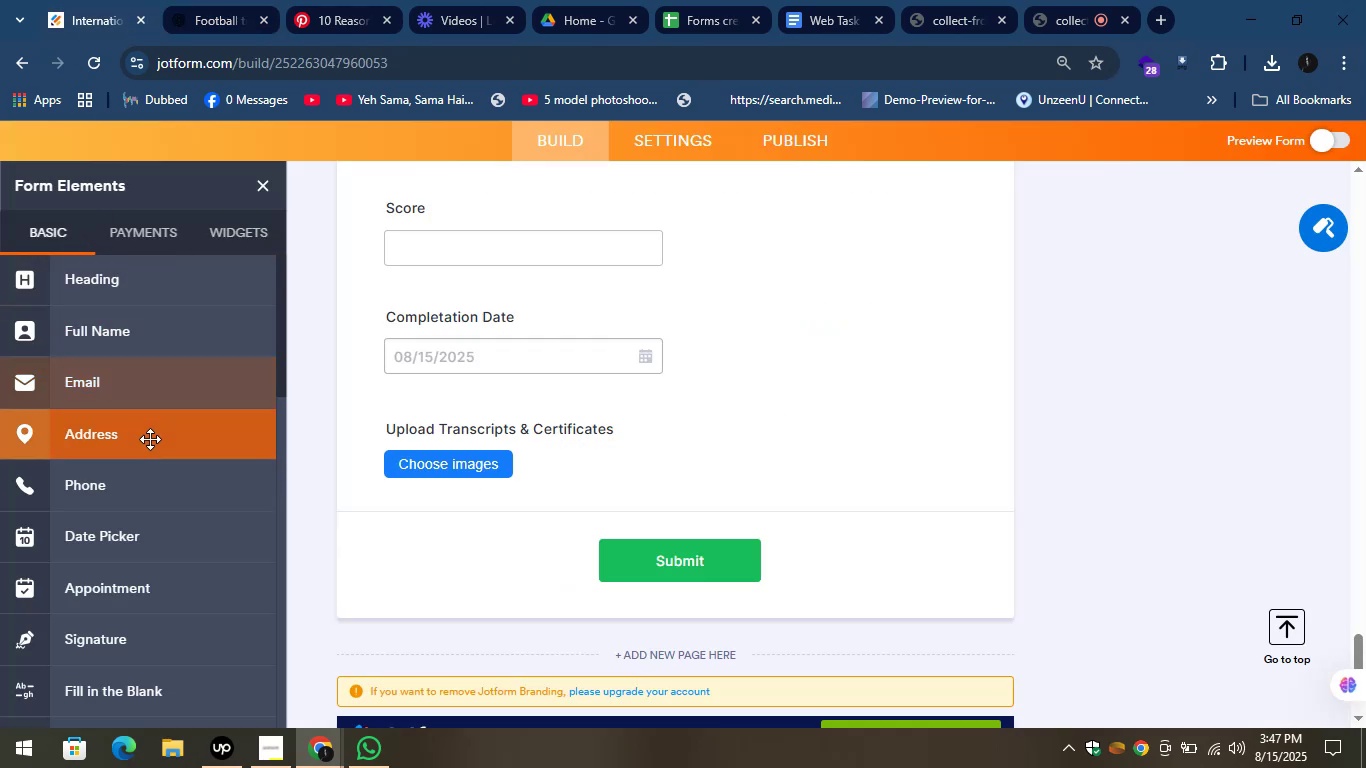 
scroll: coordinate [133, 388], scroll_direction: down, amount: 3.0
 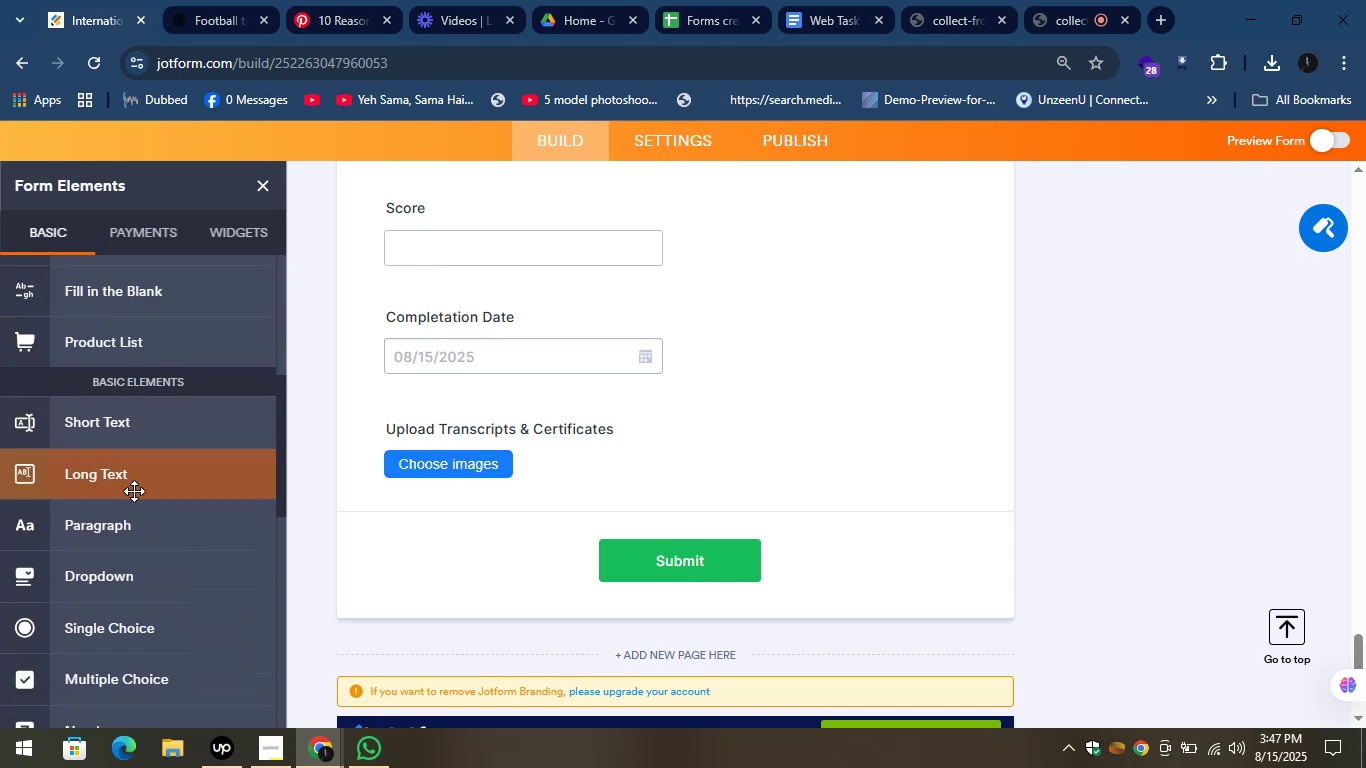 
left_click_drag(start_coordinate=[125, 487], to_coordinate=[502, 526])
 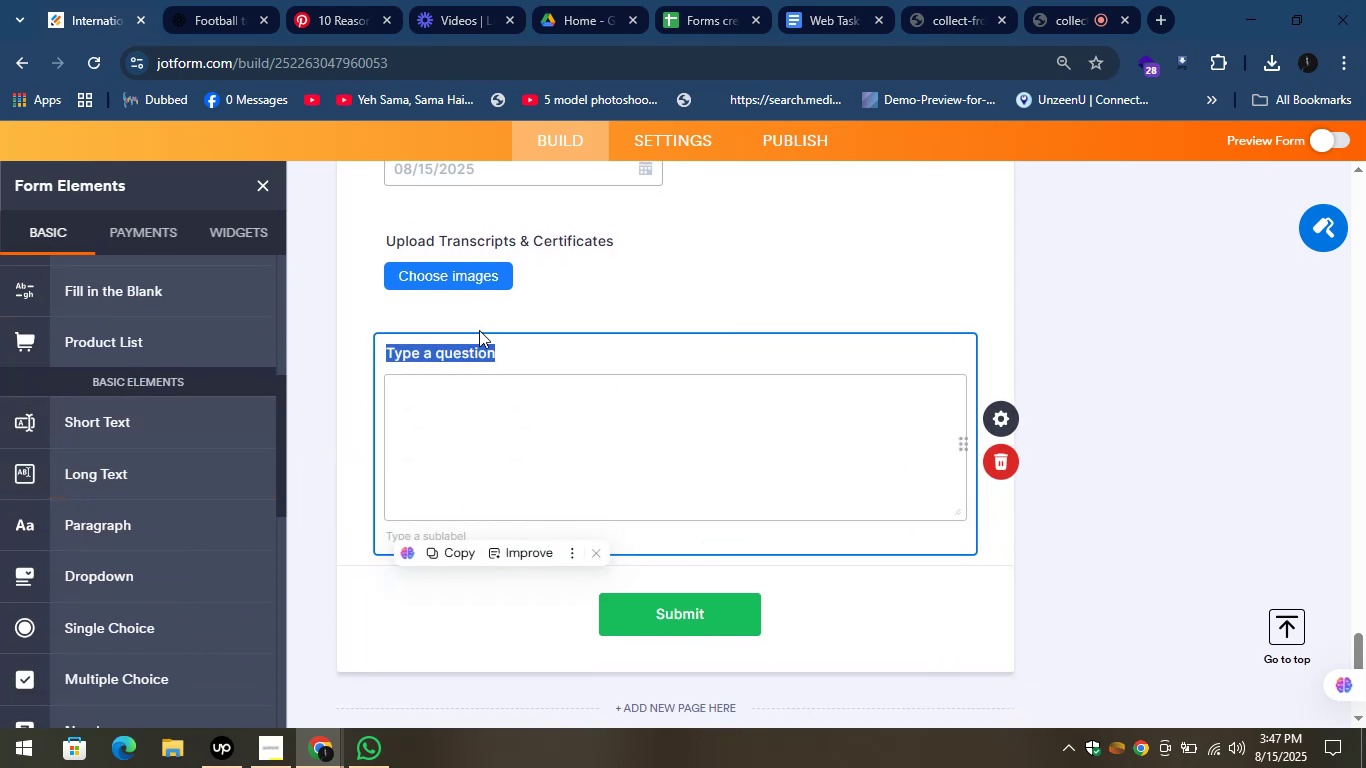 
key(Control+V)
 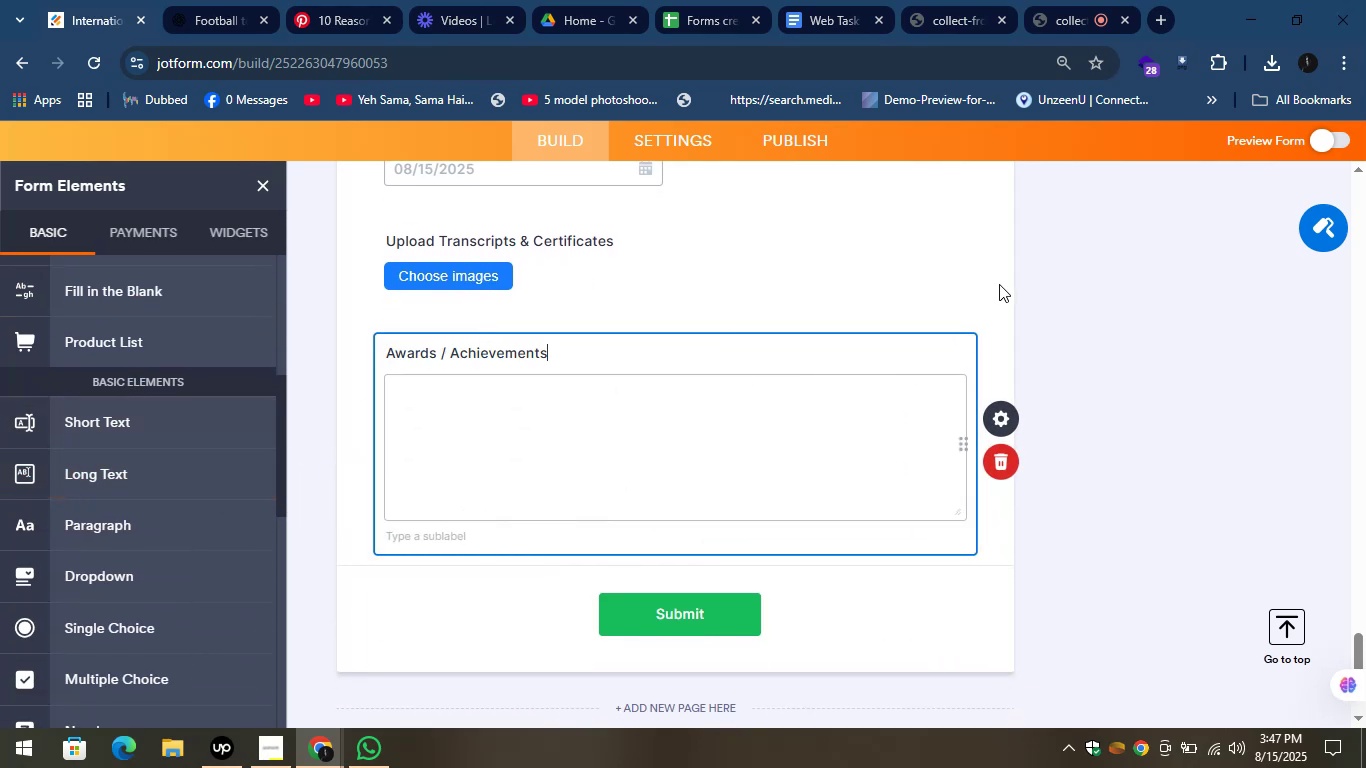 
left_click([999, 284])
 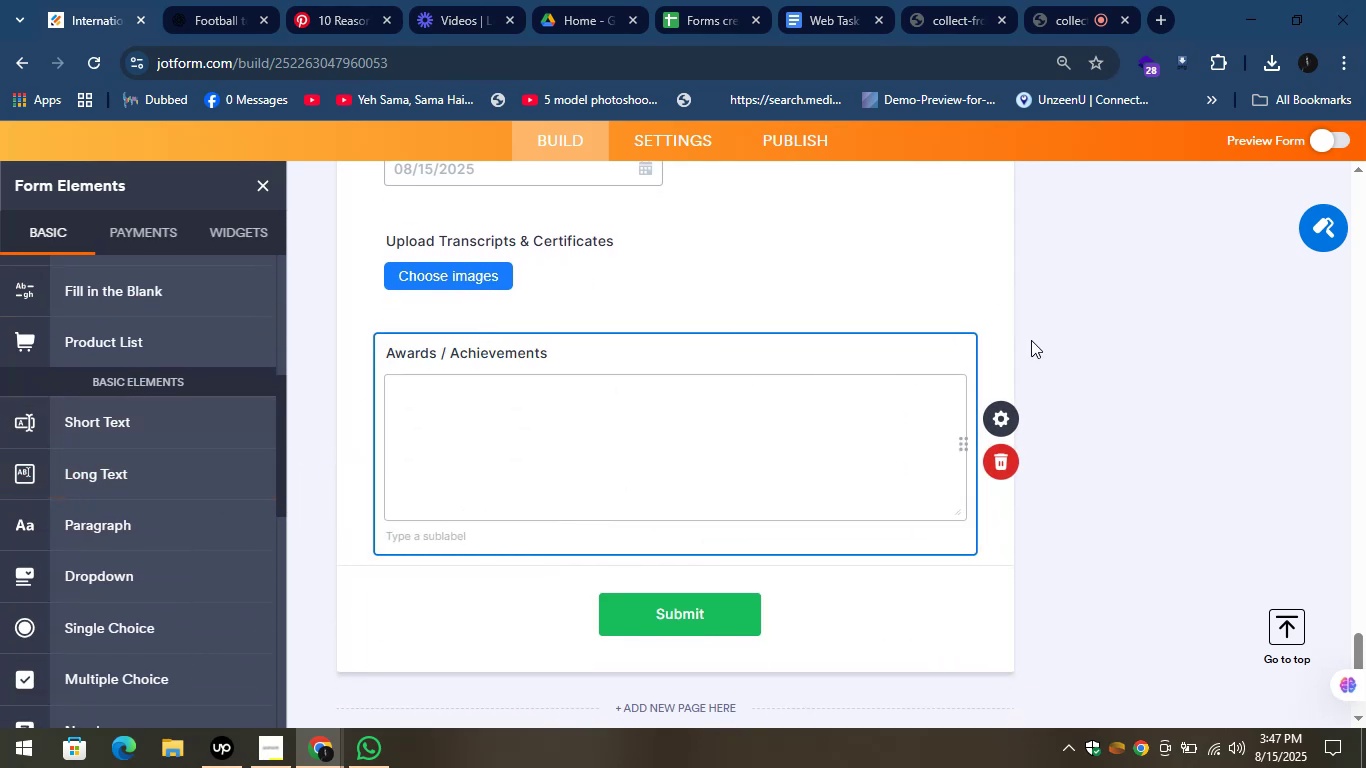 
left_click([1053, 367])
 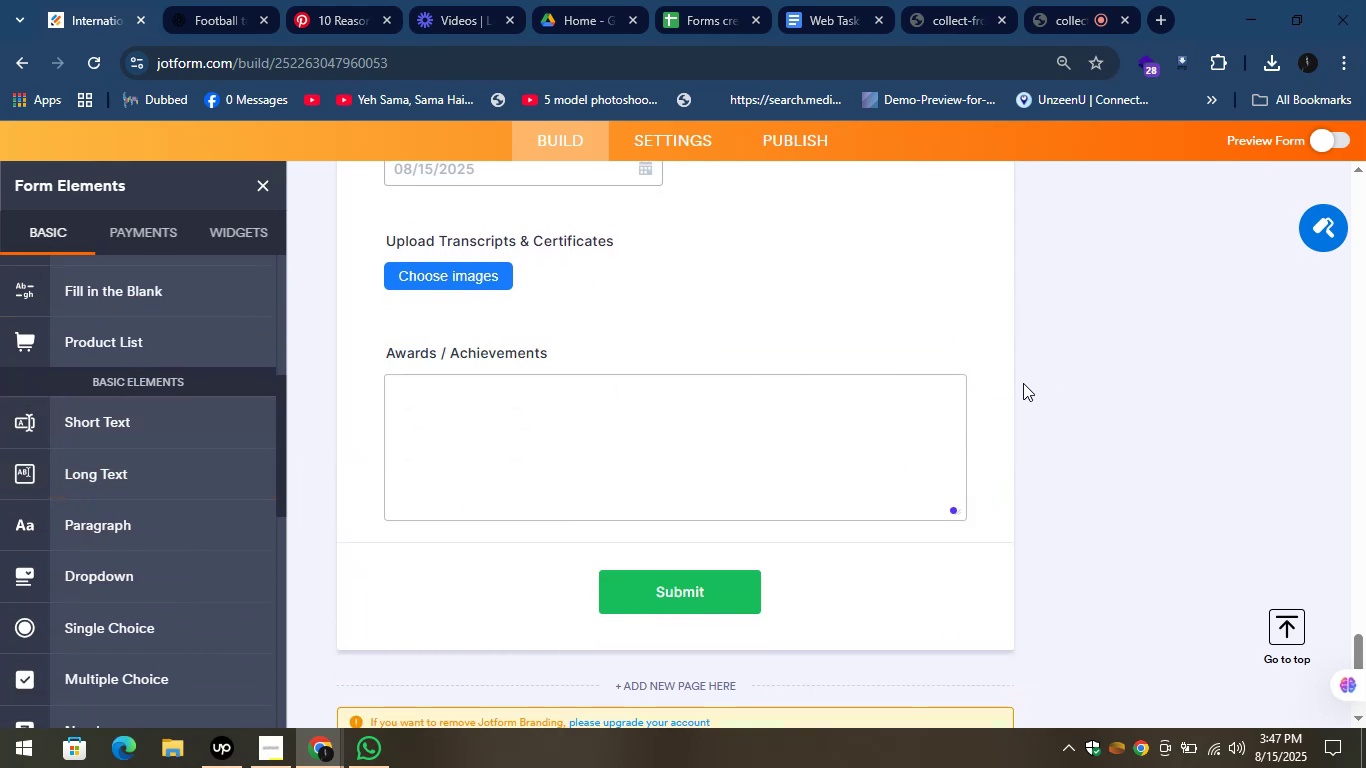 
scroll: coordinate [722, 280], scroll_direction: up, amount: 2.0
 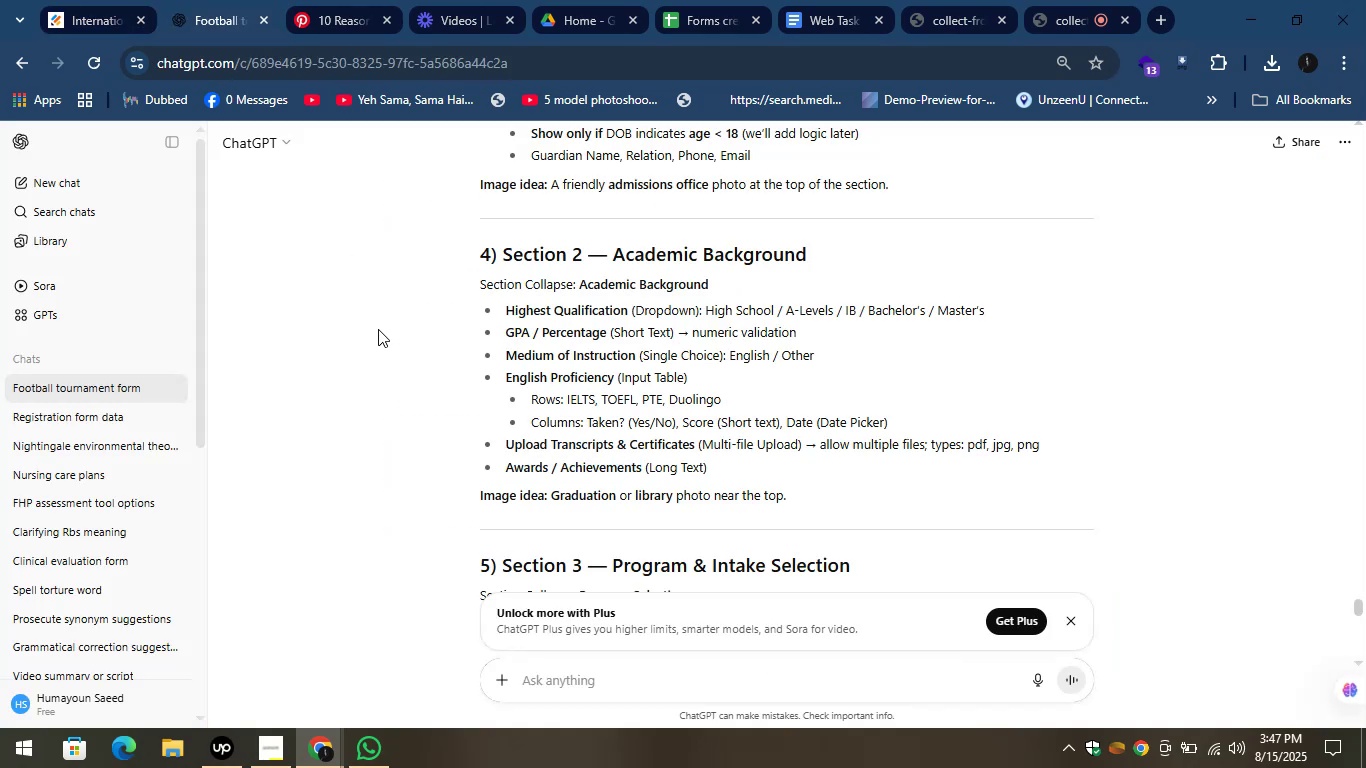 
wait(8.02)
 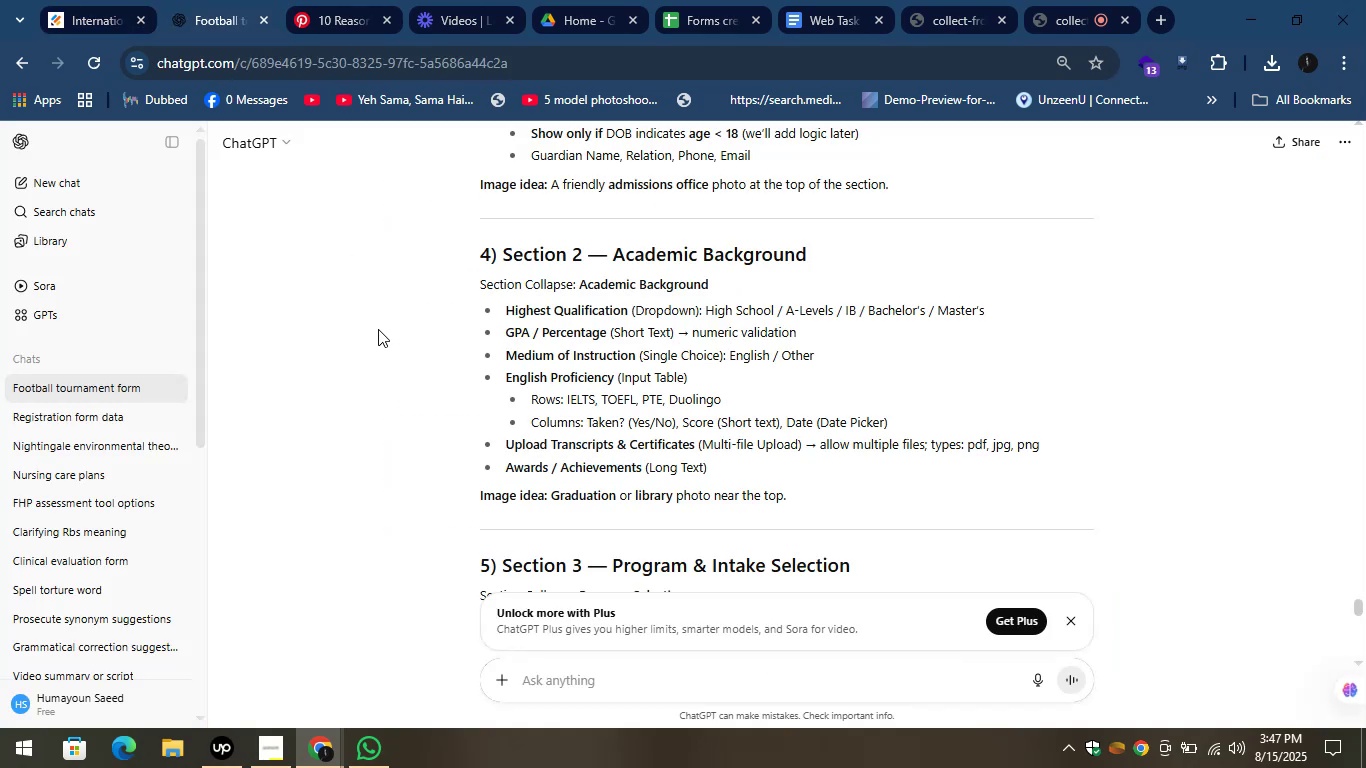 
left_click_drag(start_coordinate=[551, 498], to_coordinate=[794, 495])
 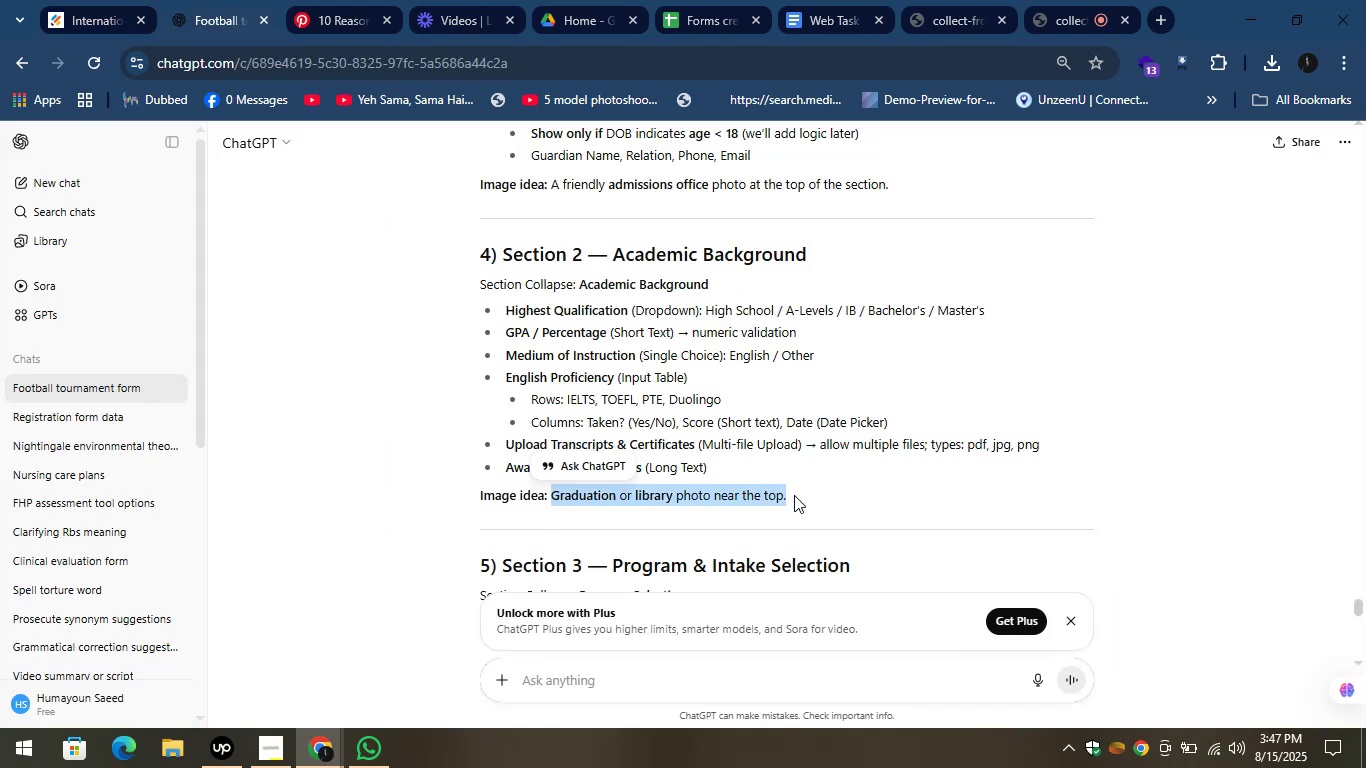 
key(Control+C)
 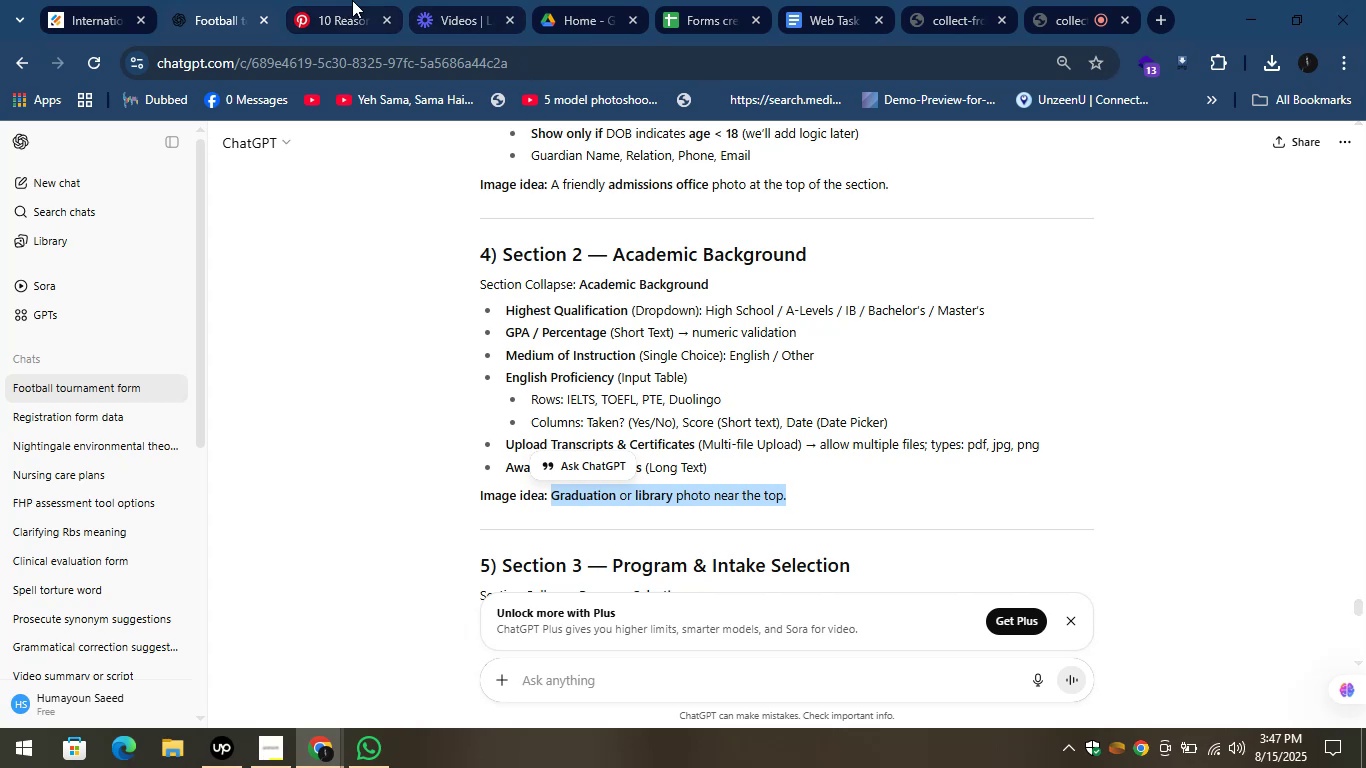 
left_click([305, 0])
 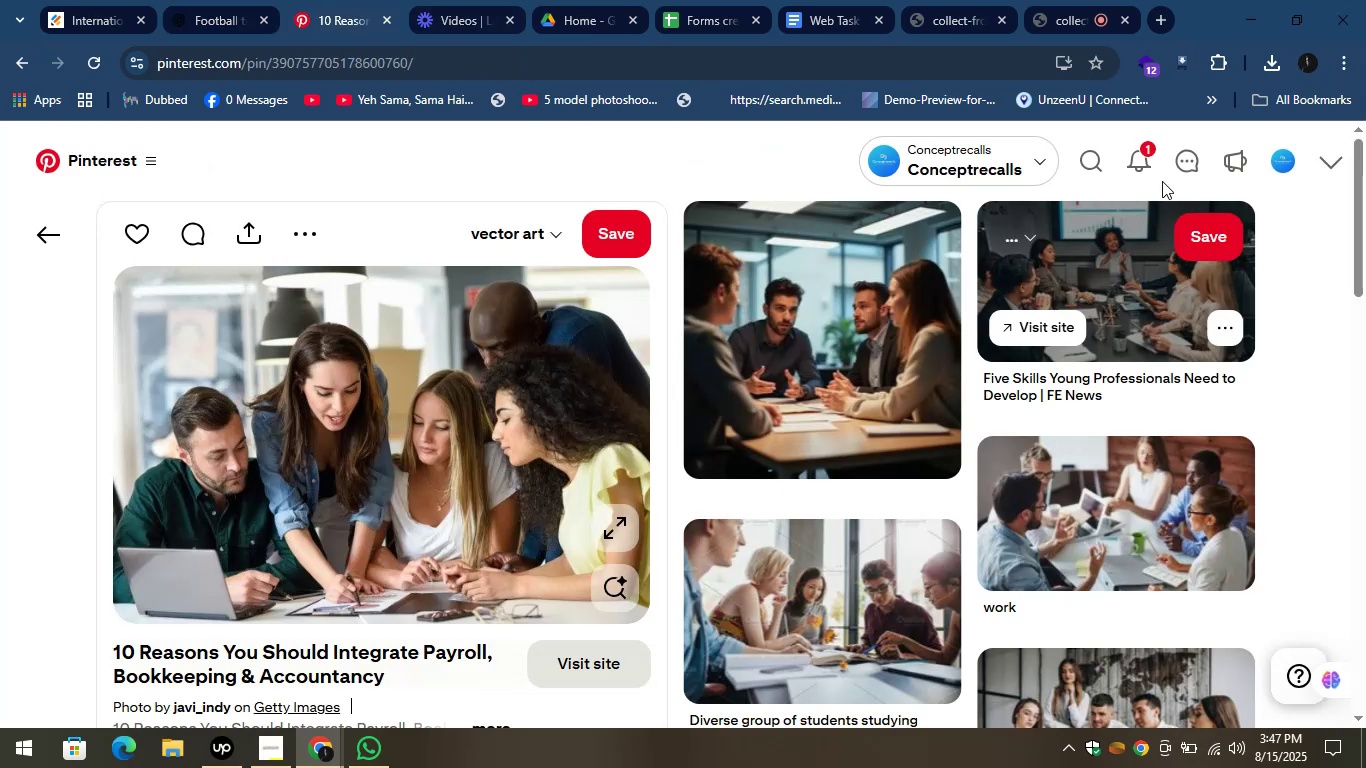 
left_click([1103, 150])
 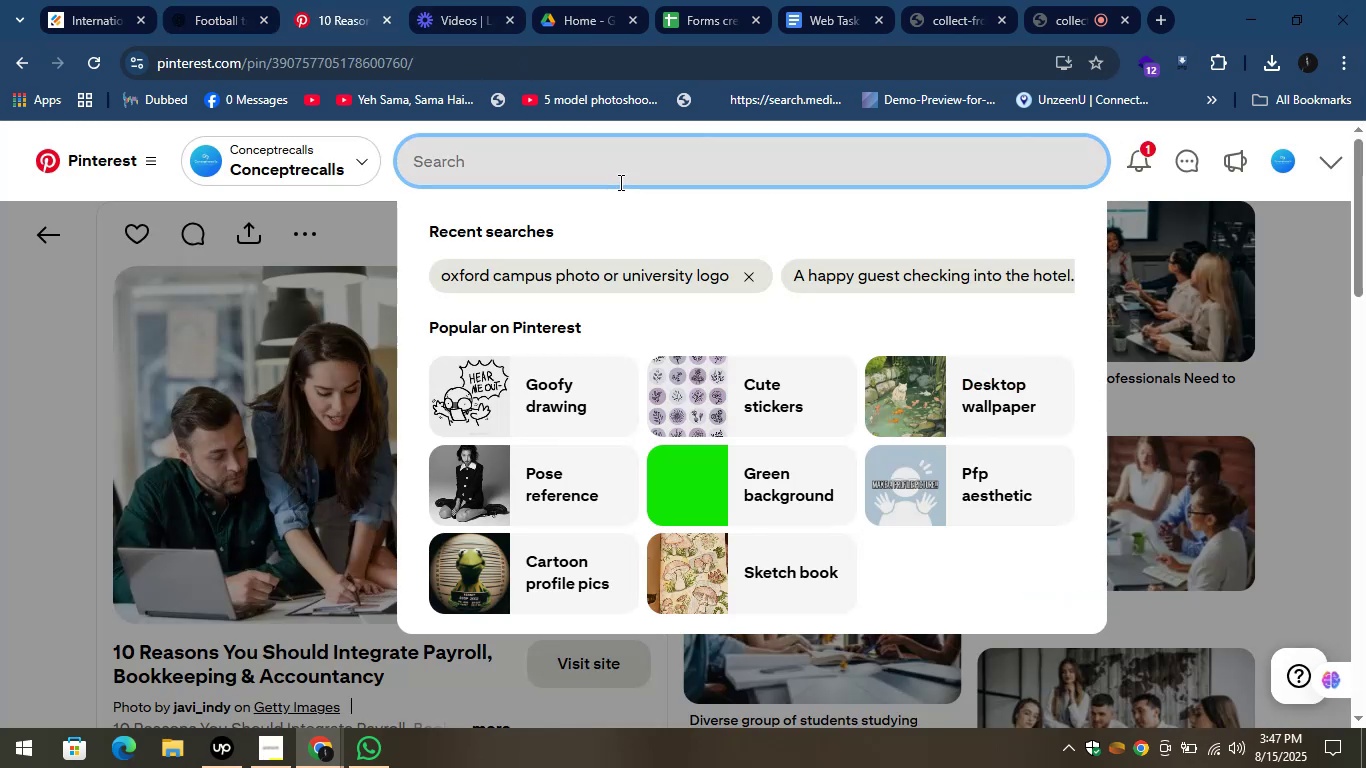 
key(Control+V)
 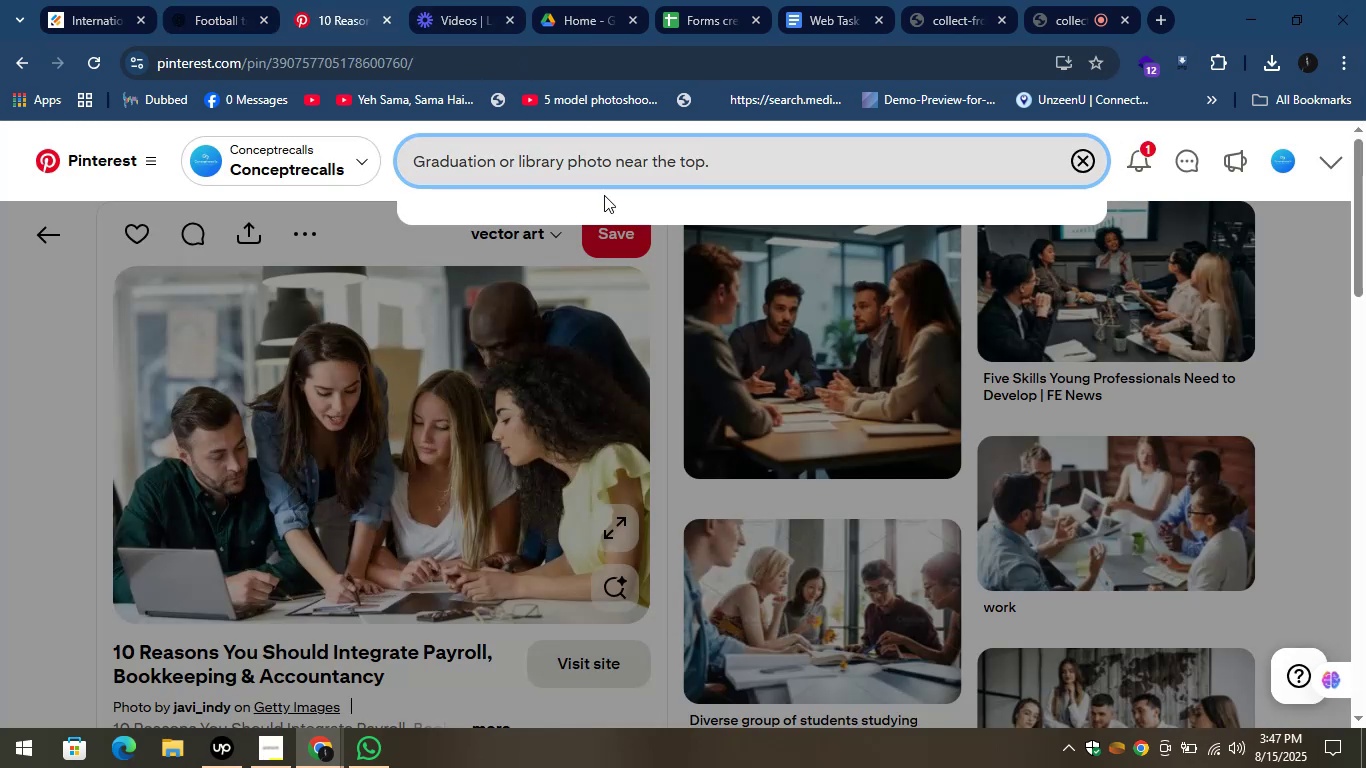 
key(Enter)
 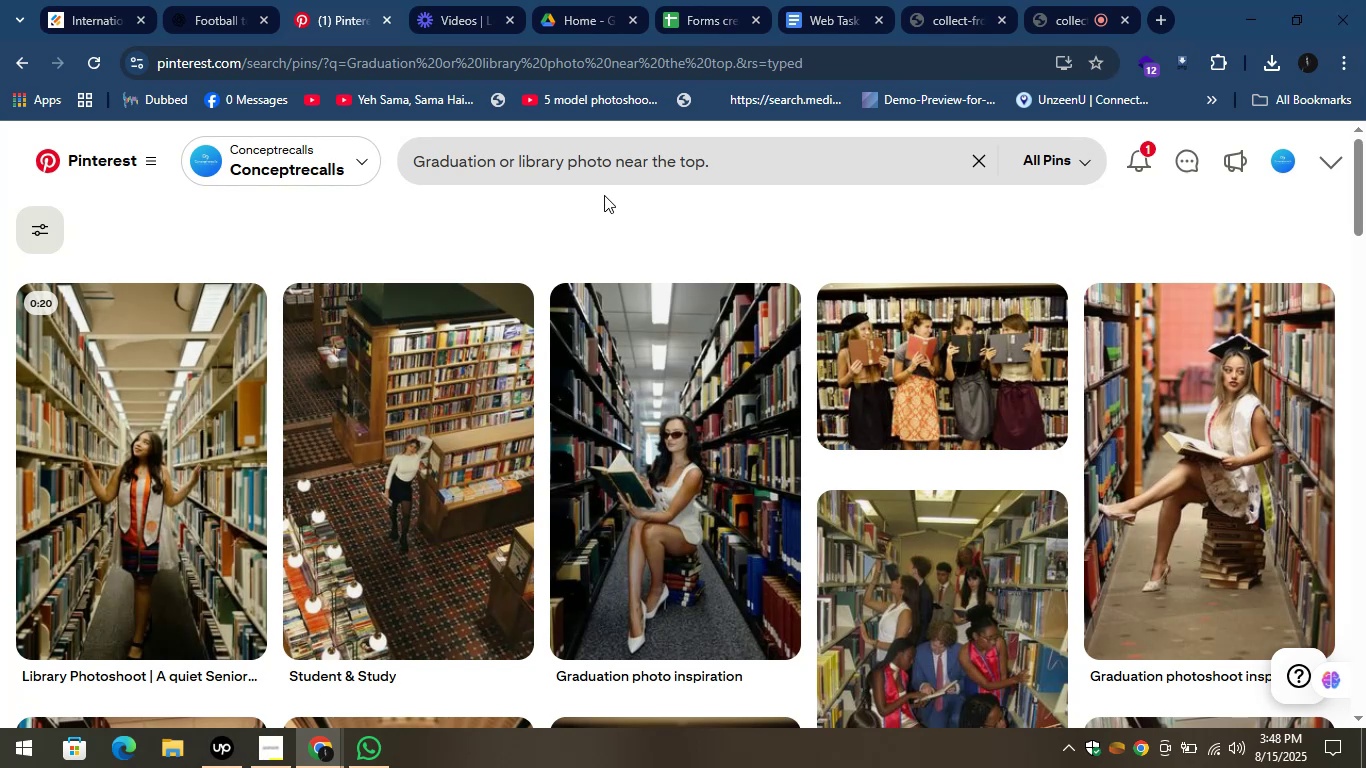 
wait(22.65)
 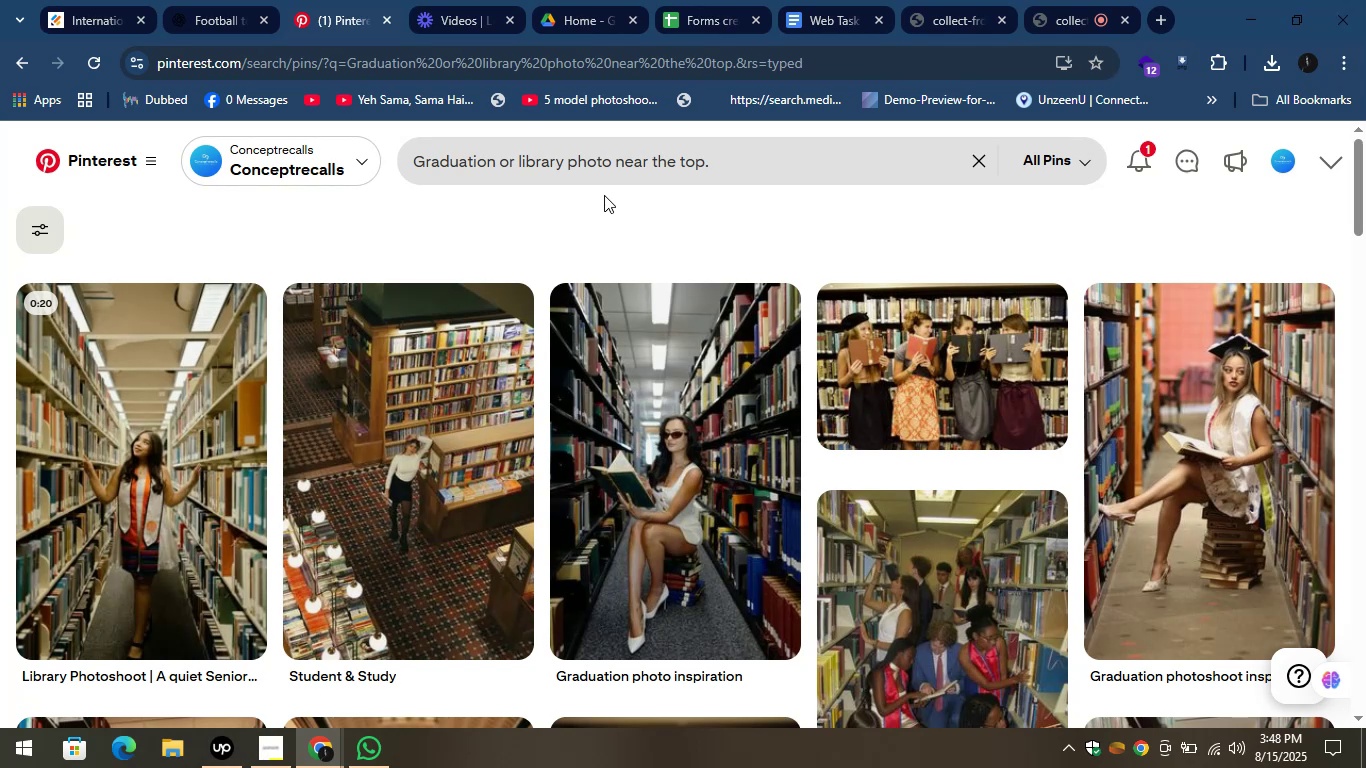 
scroll: coordinate [470, 616], scroll_direction: down, amount: 4.0
 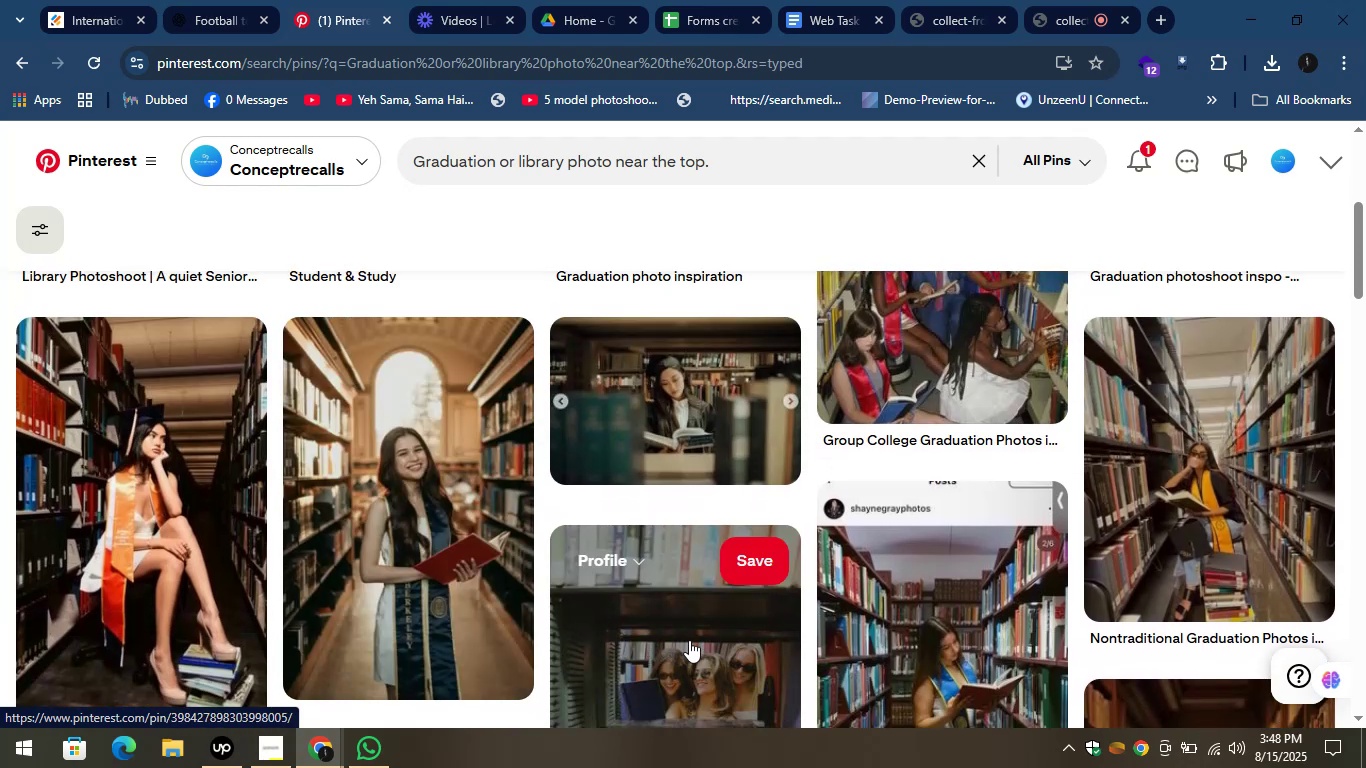 
mouse_move([654, 409])
 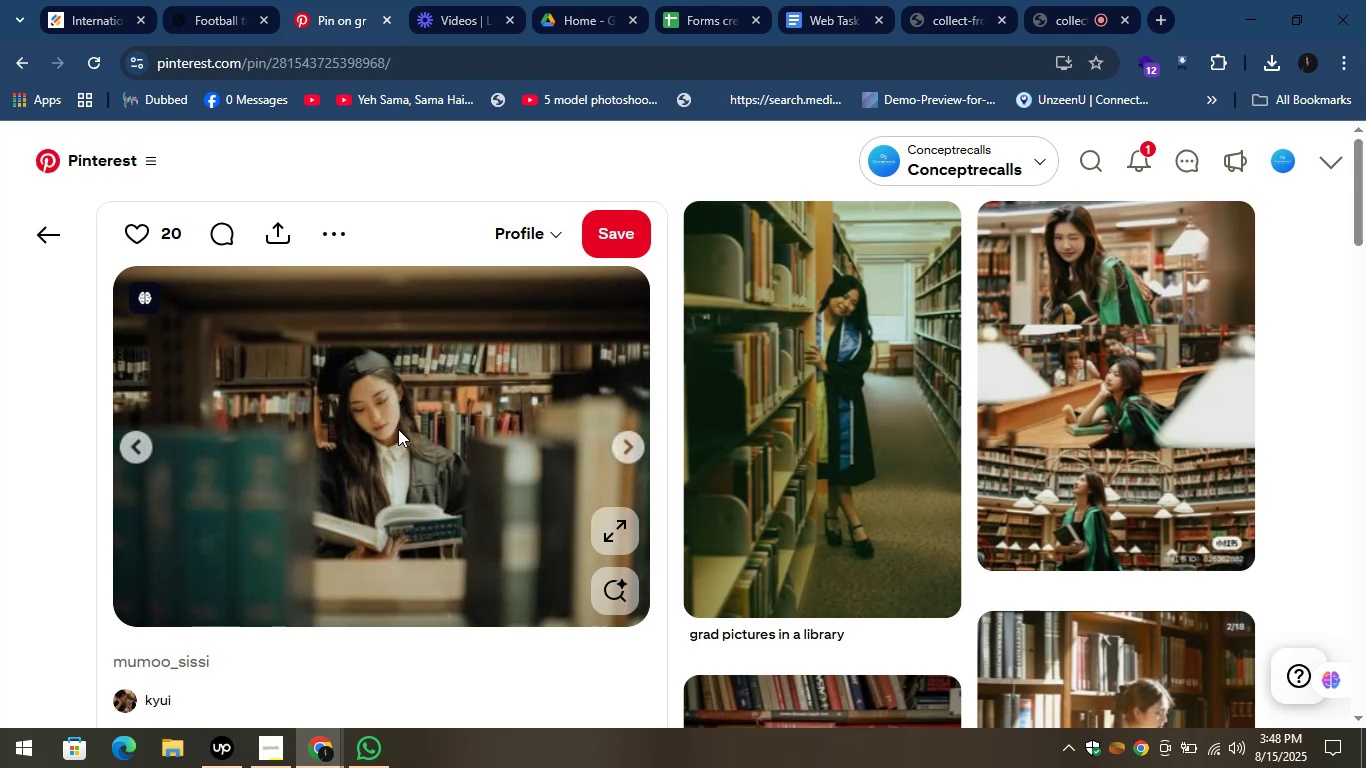 
wait(13.13)
 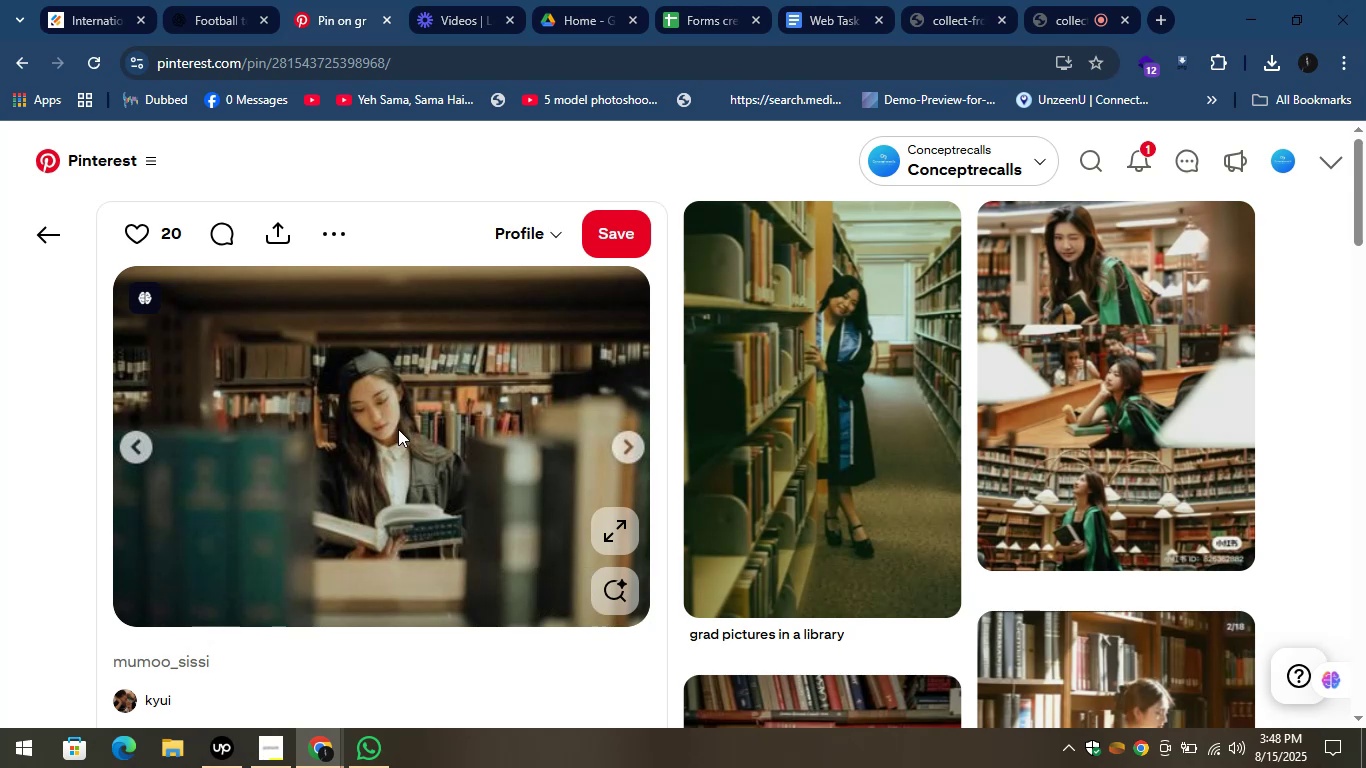 
left_click([511, 452])
 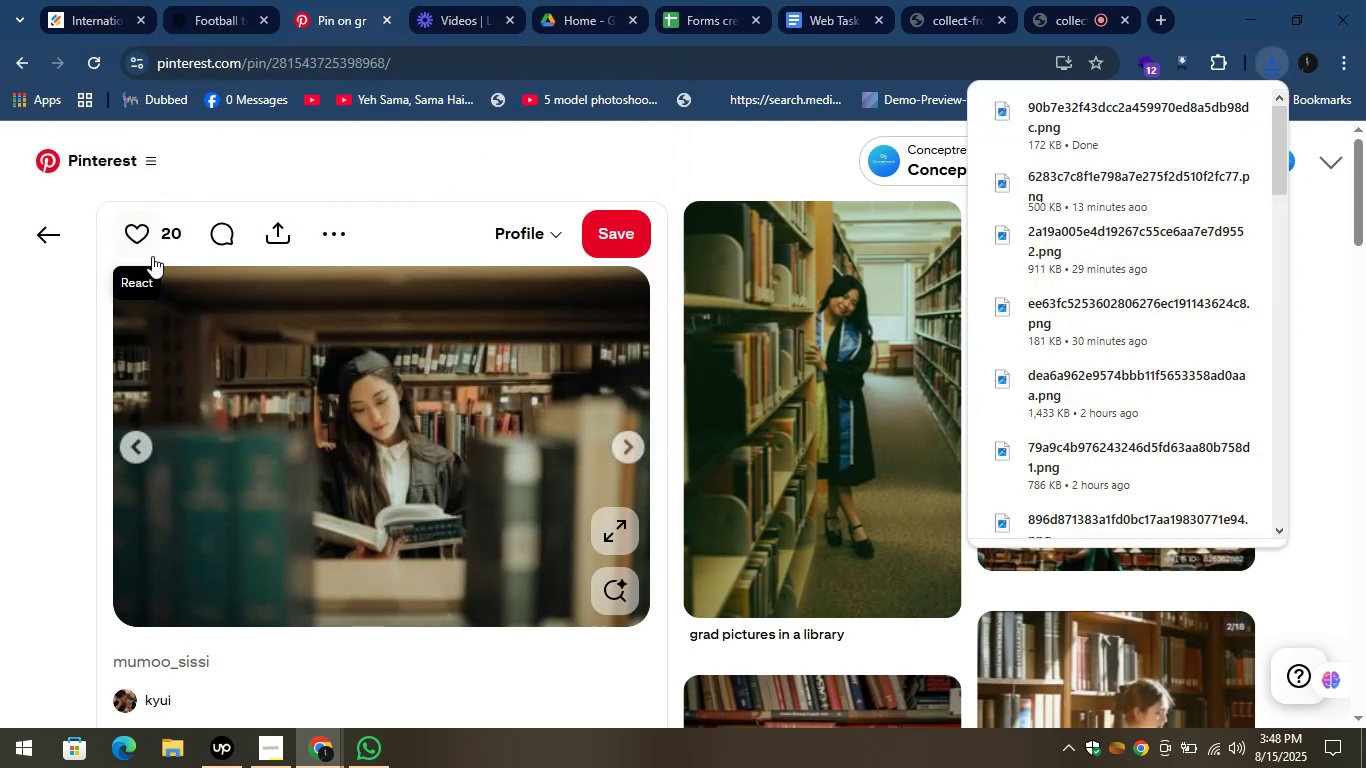 
left_click([92, 0])
 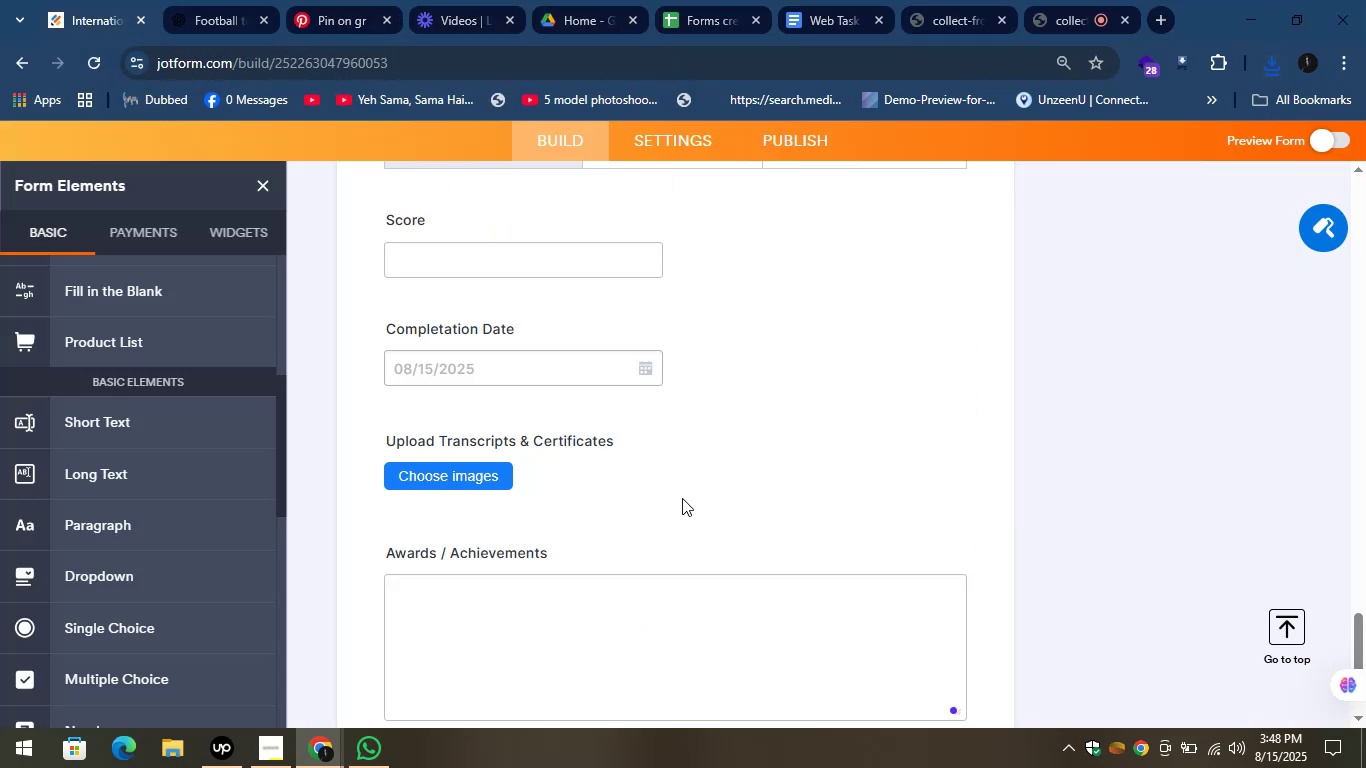 
scroll: coordinate [118, 512], scroll_direction: down, amount: 8.0
 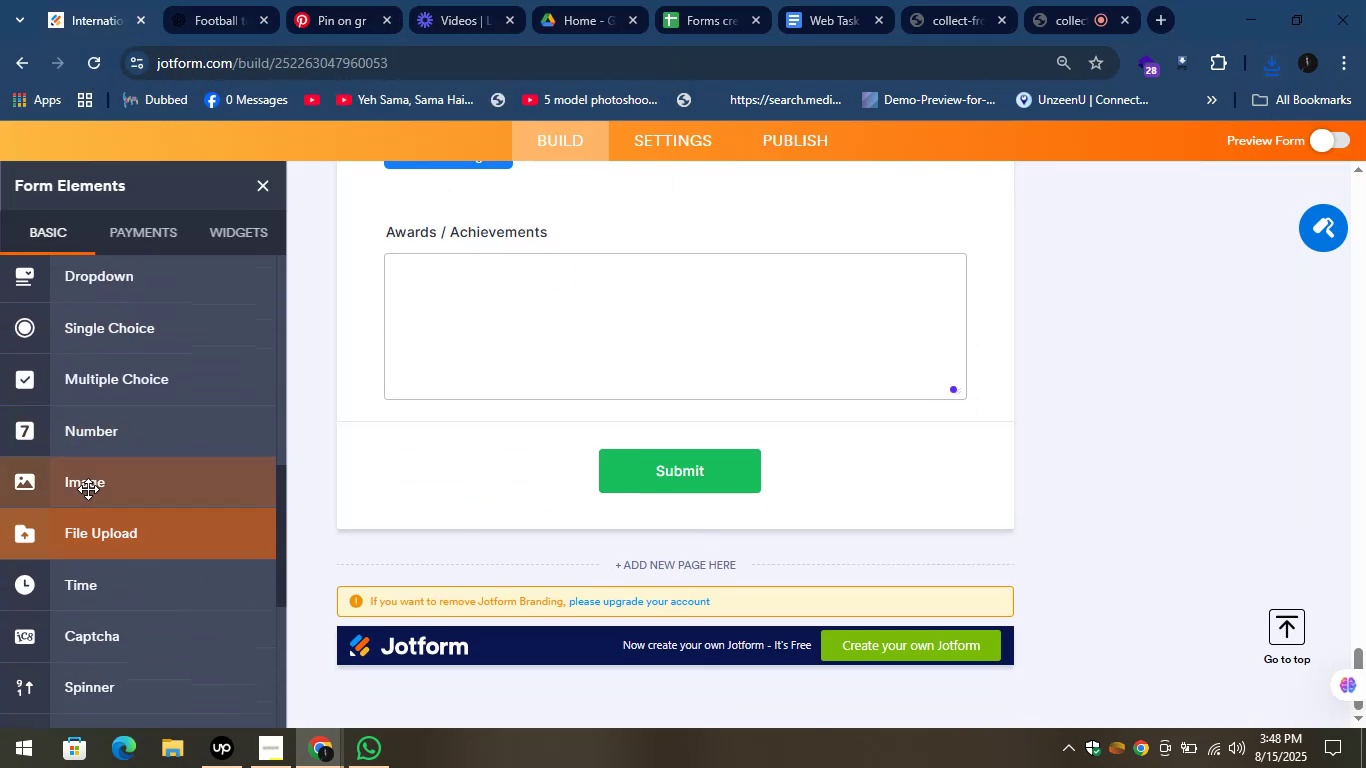 
left_click_drag(start_coordinate=[88, 484], to_coordinate=[561, 435])
 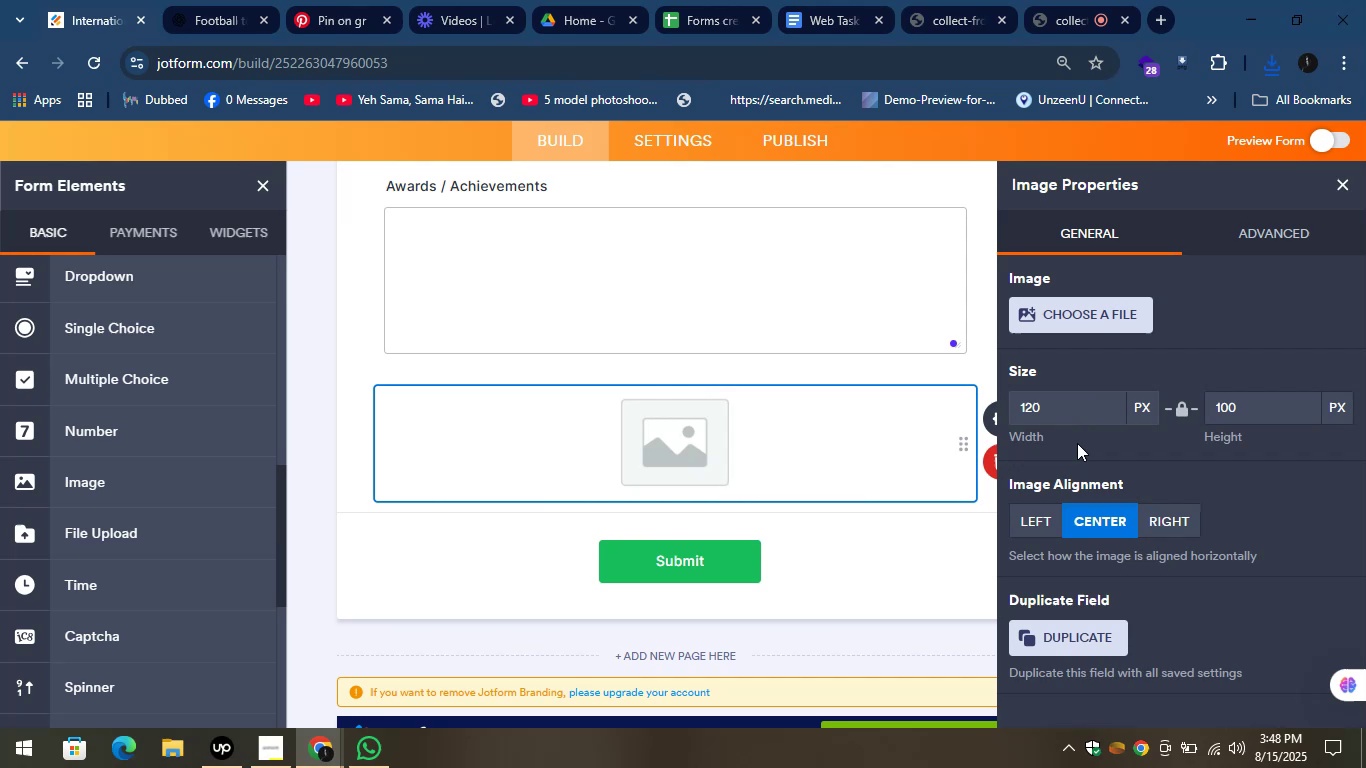 
left_click([1079, 323])
 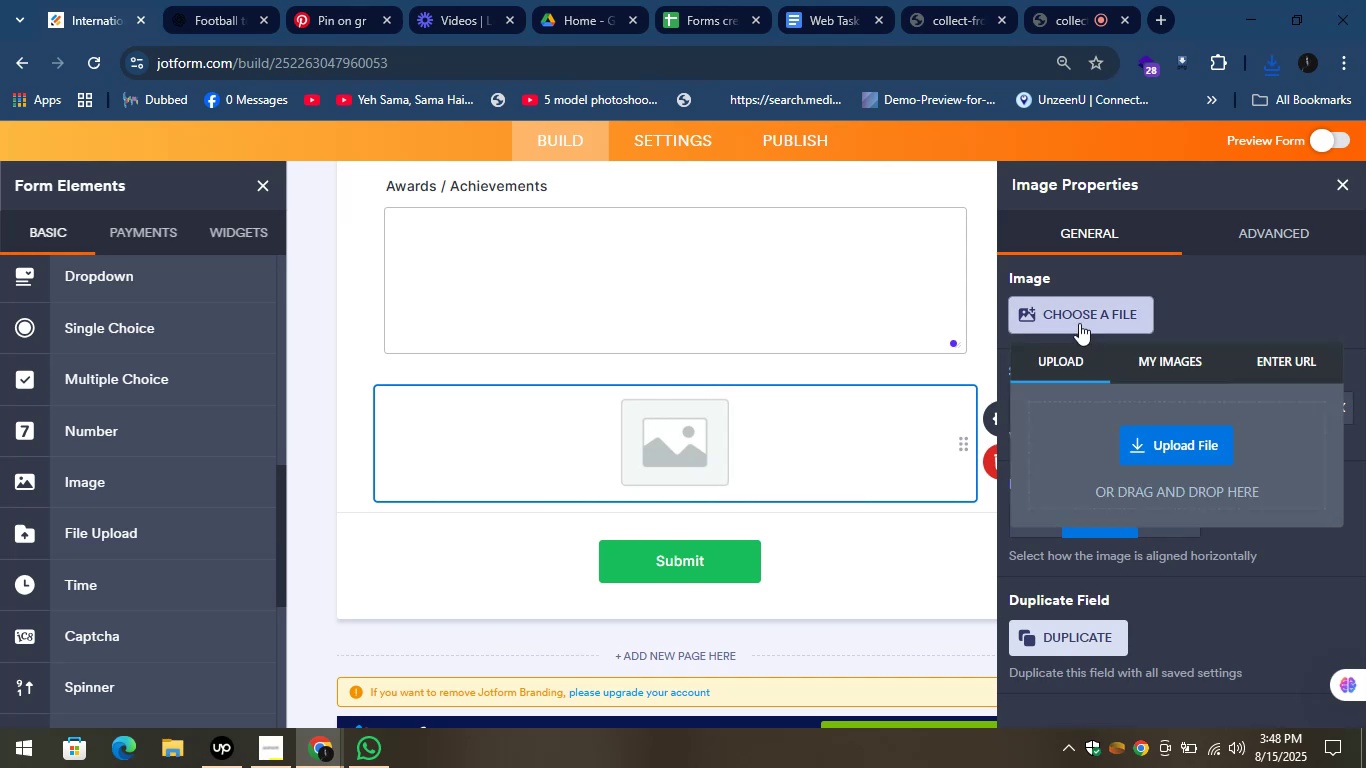 
left_click([1171, 435])
 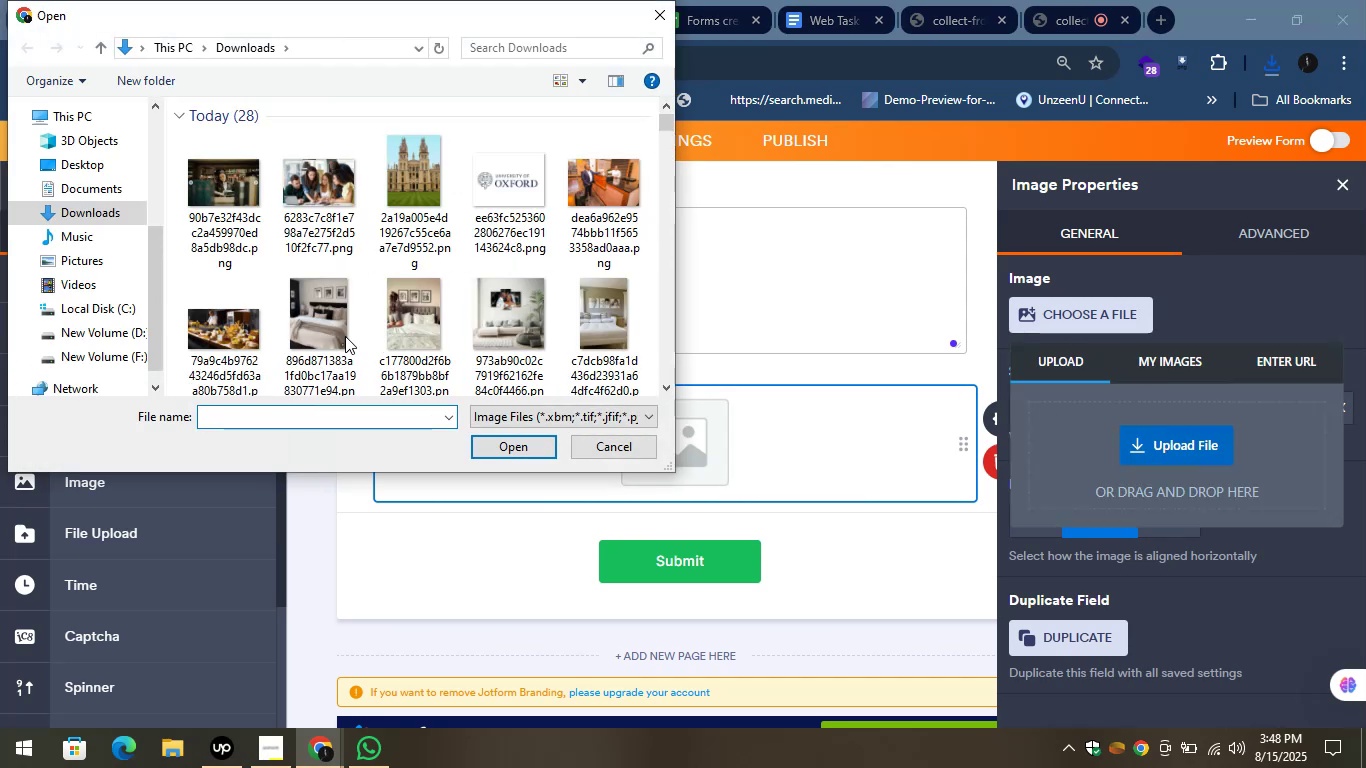 
left_click([243, 196])
 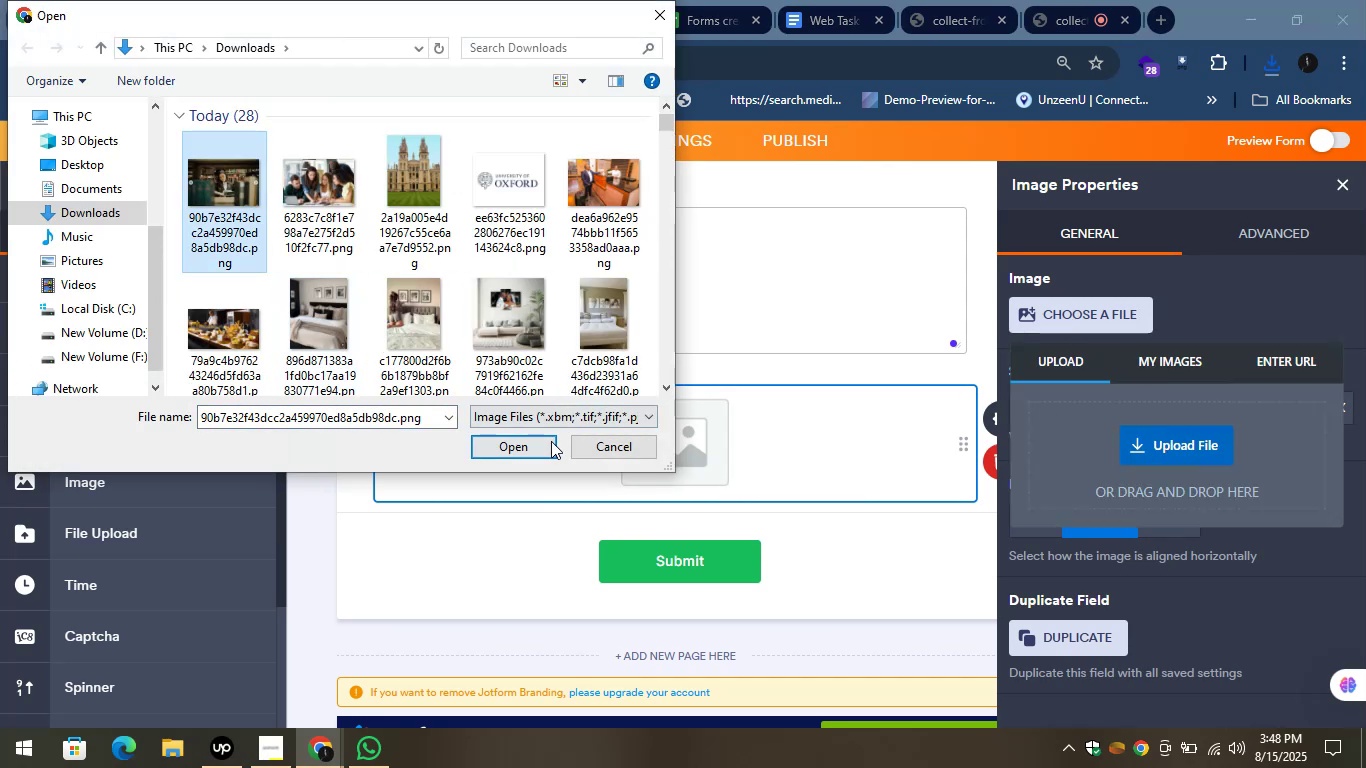 
left_click([551, 441])
 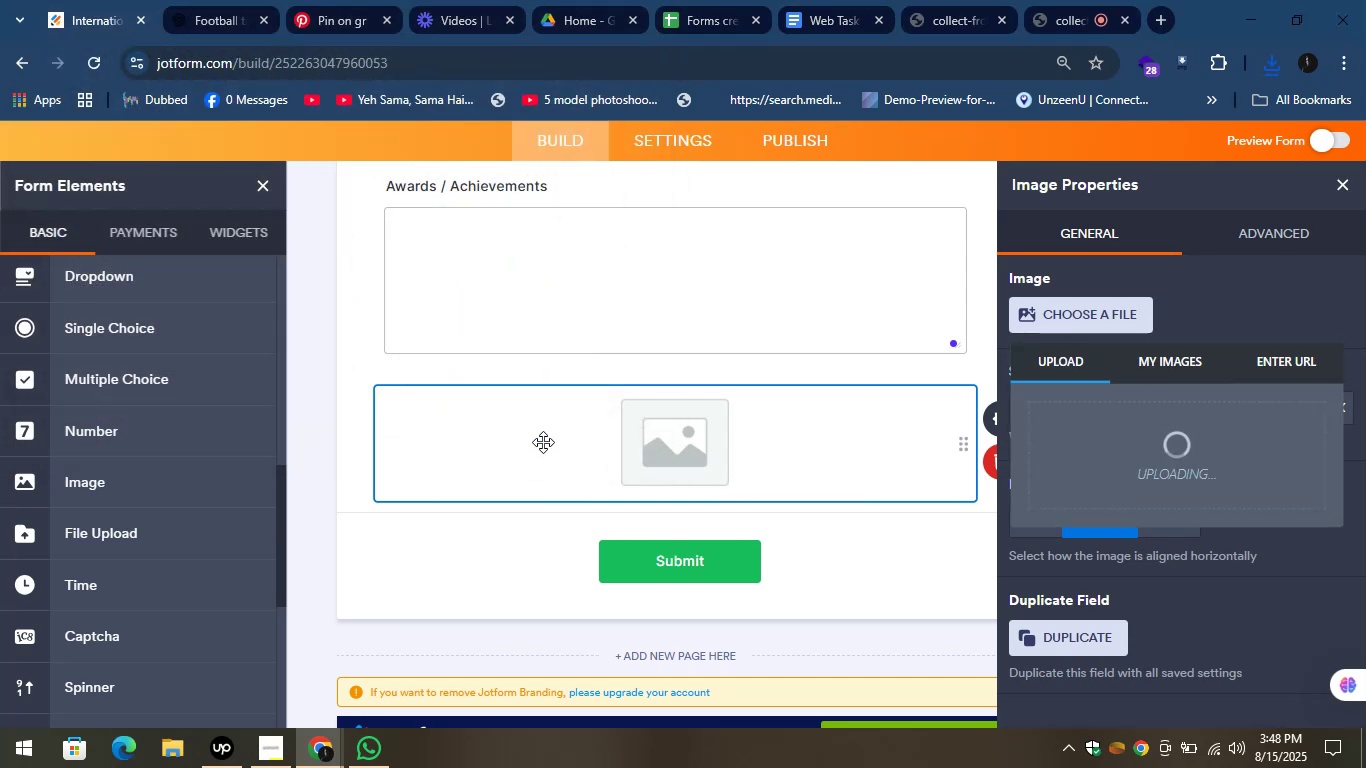 
wait(8.44)
 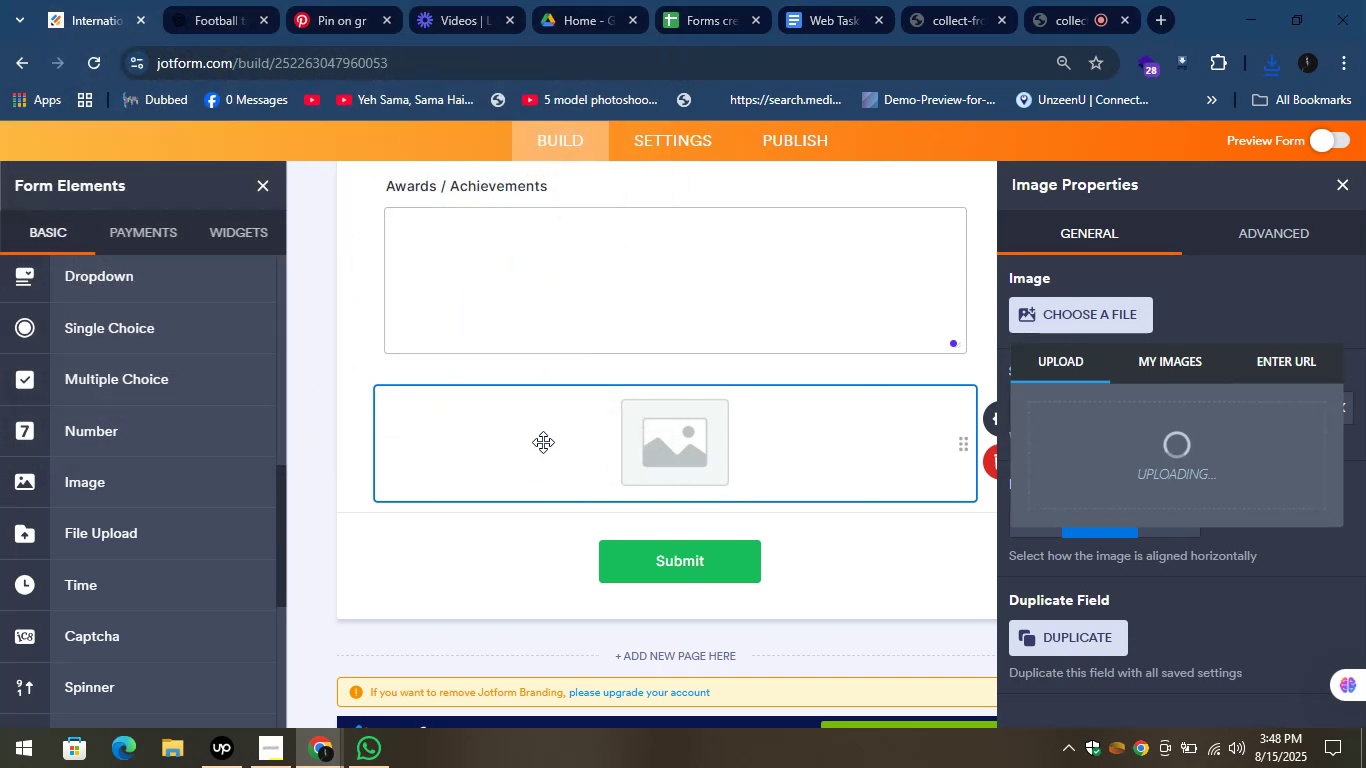 
scroll: coordinate [1135, 540], scroll_direction: down, amount: 1.0
 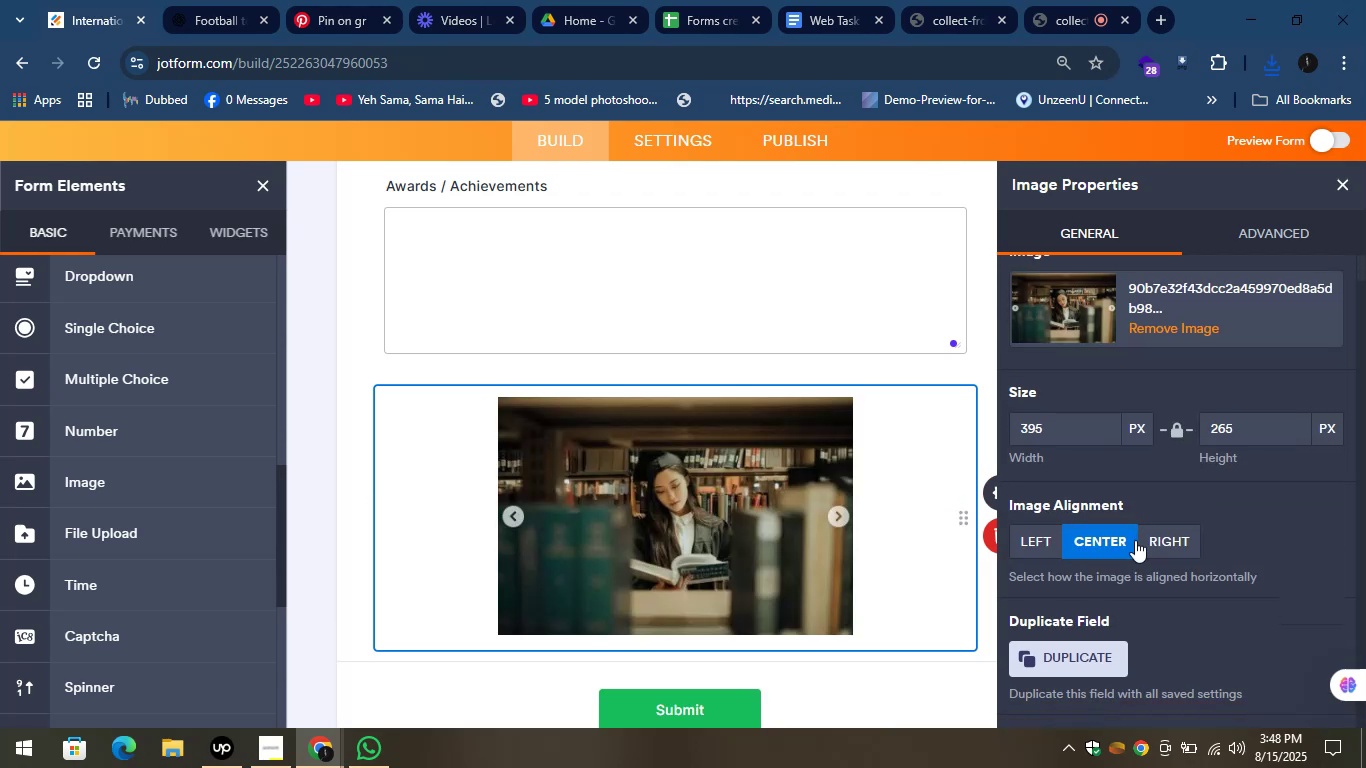 
scroll: coordinate [1134, 540], scroll_direction: up, amount: 3.0
 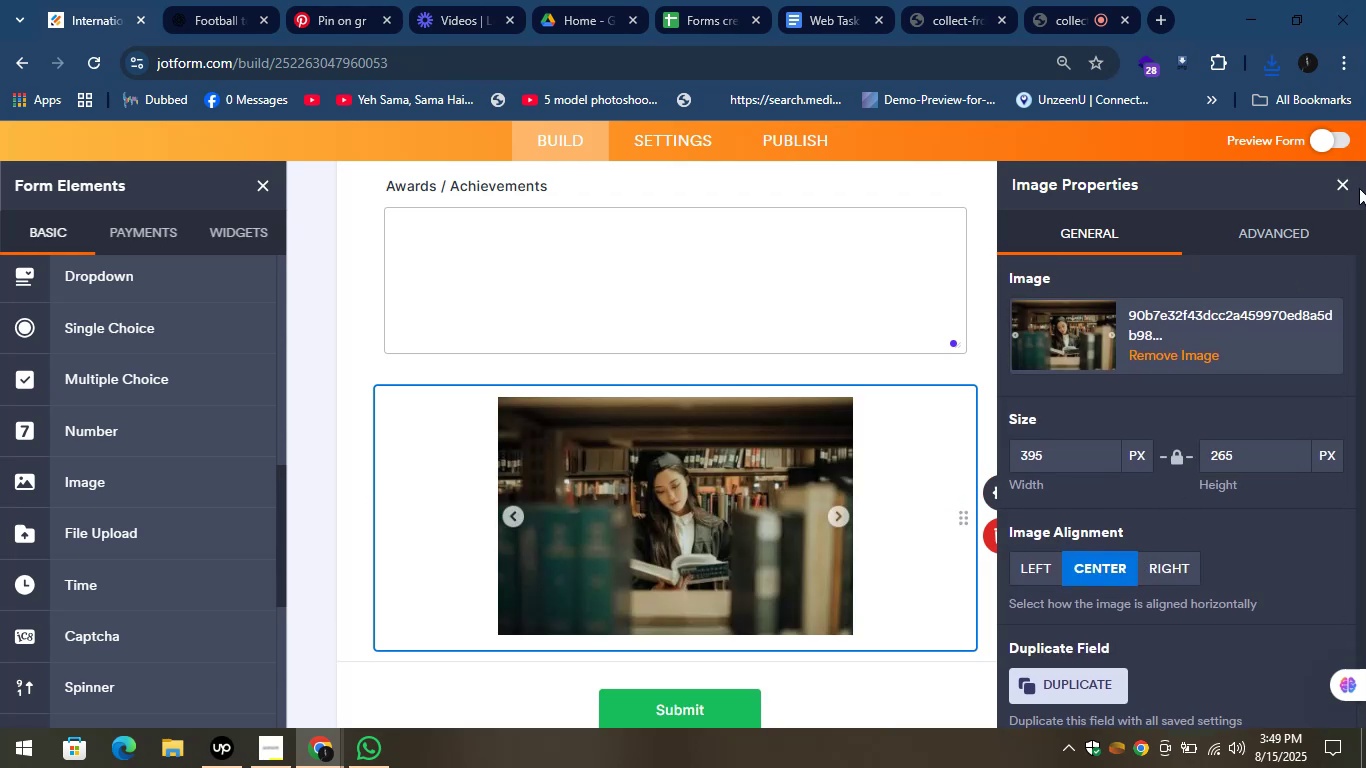 
left_click([1339, 181])
 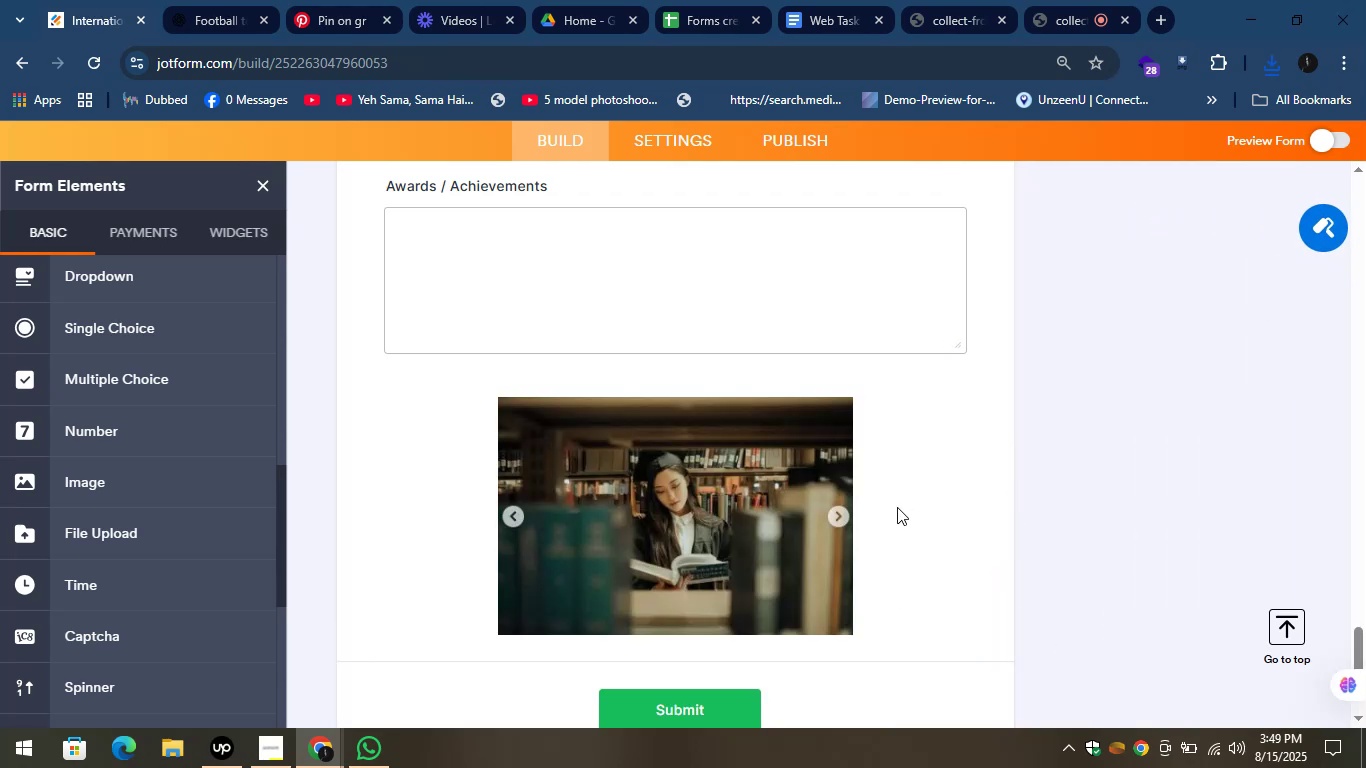 
scroll: coordinate [1152, 341], scroll_direction: none, amount: 0.0
 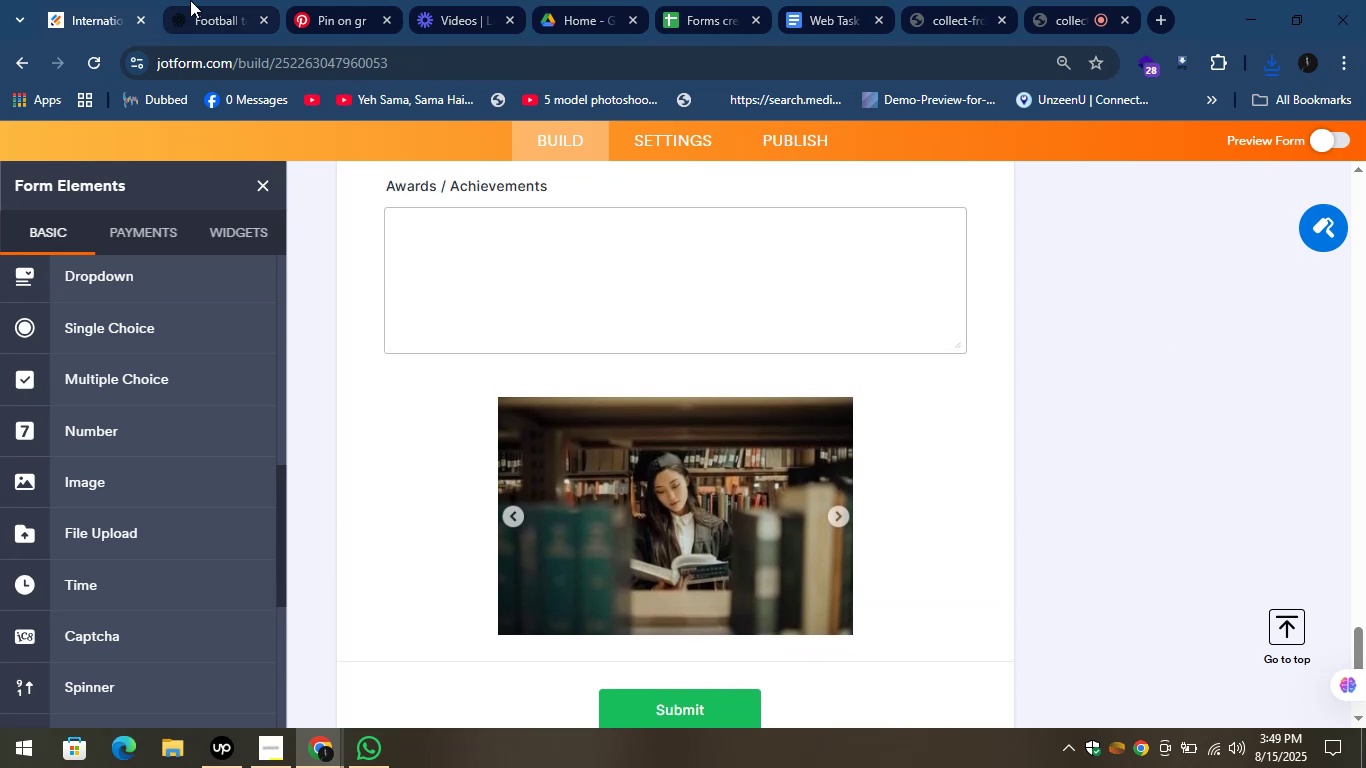 
left_click([196, 3])
 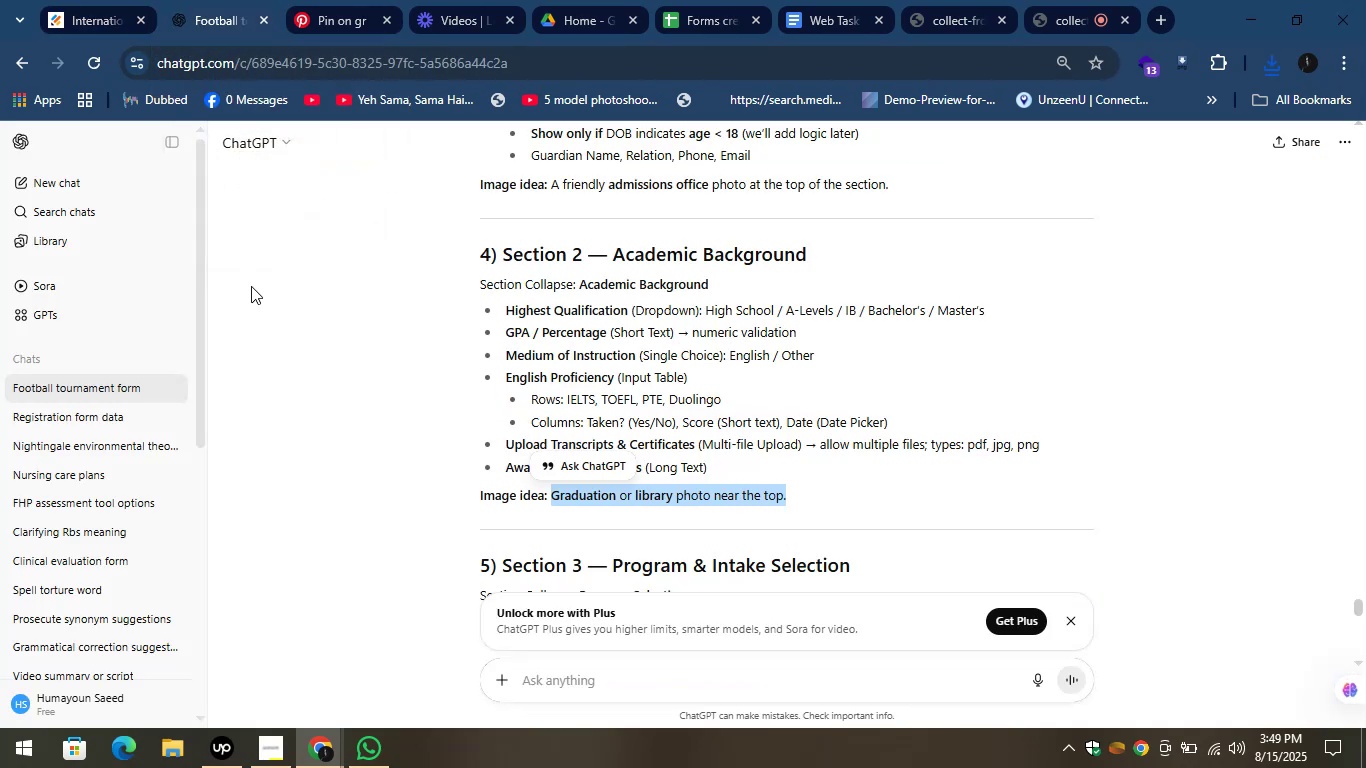 
left_click([271, 329])
 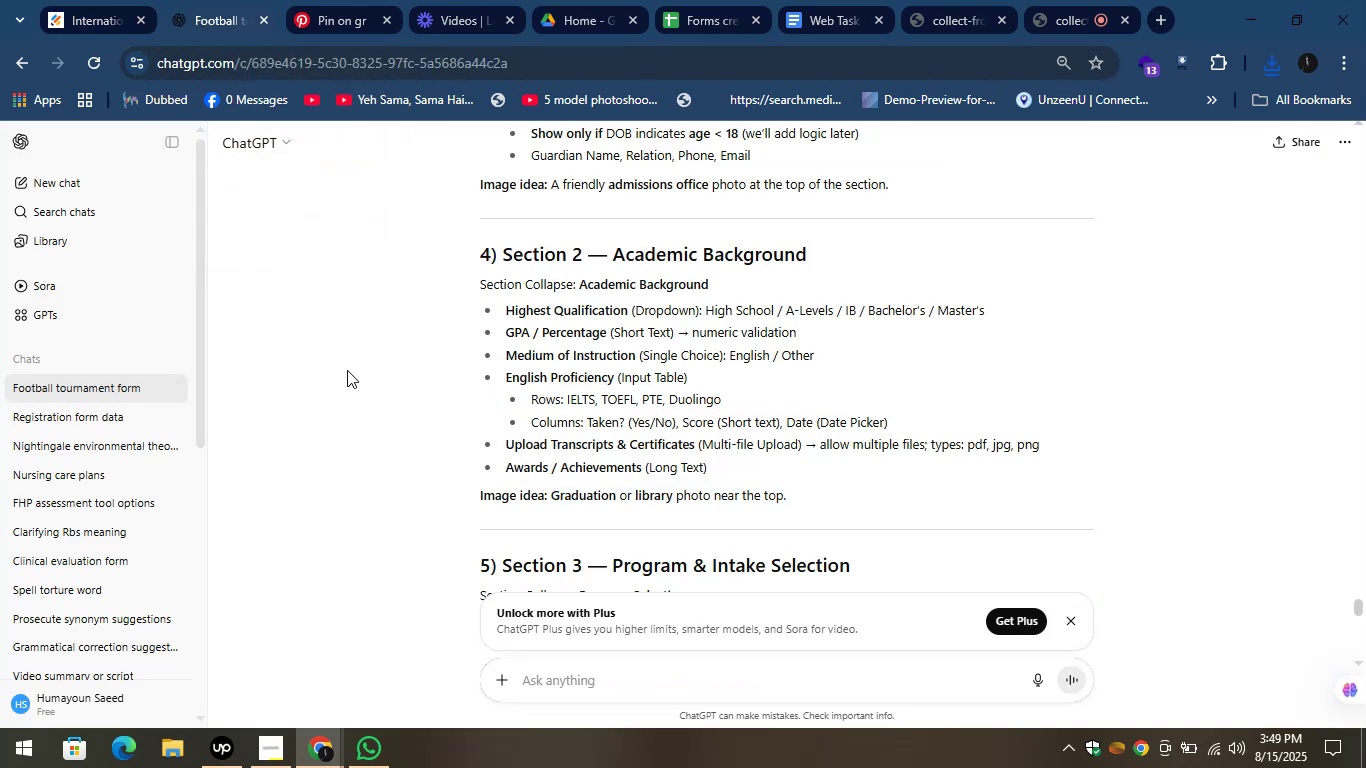 
scroll: coordinate [348, 374], scroll_direction: down, amount: 7.0
 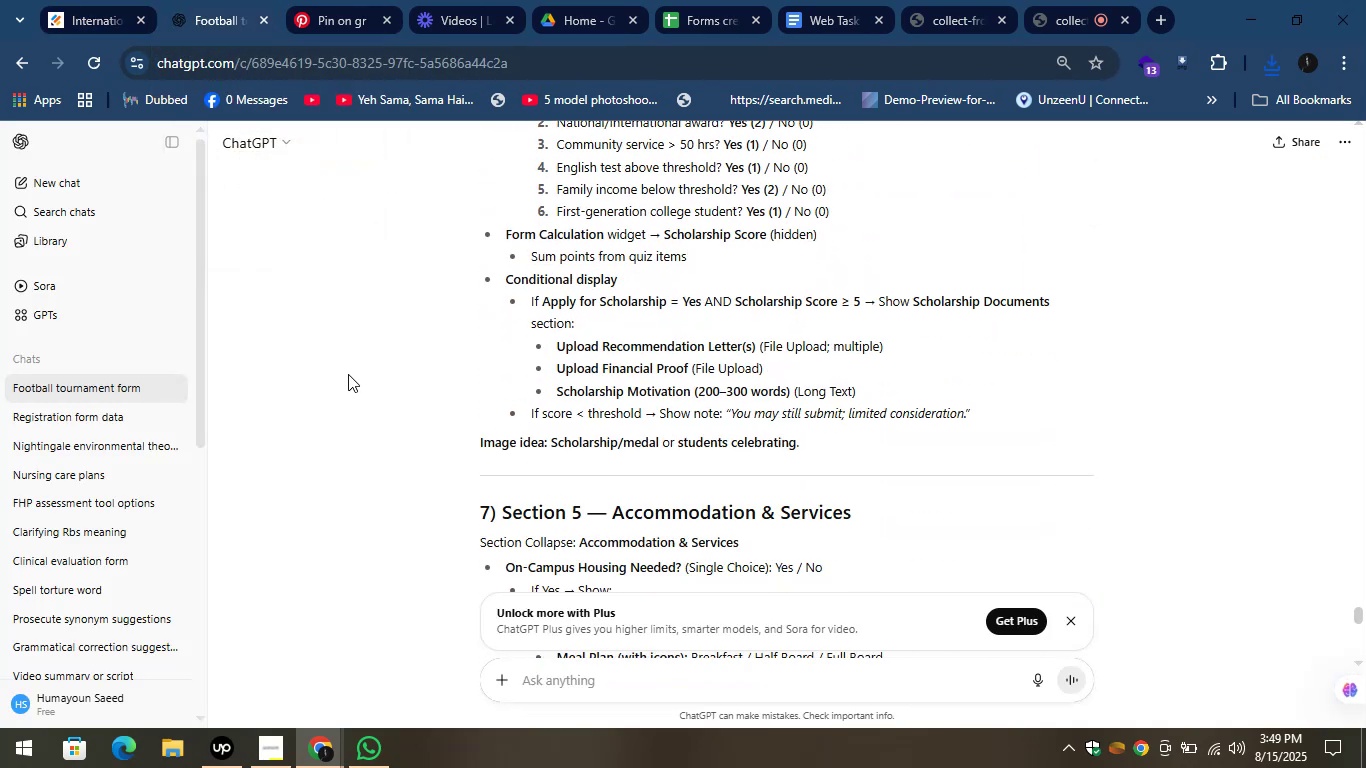 
scroll: coordinate [355, 381], scroll_direction: up, amount: 8.0
 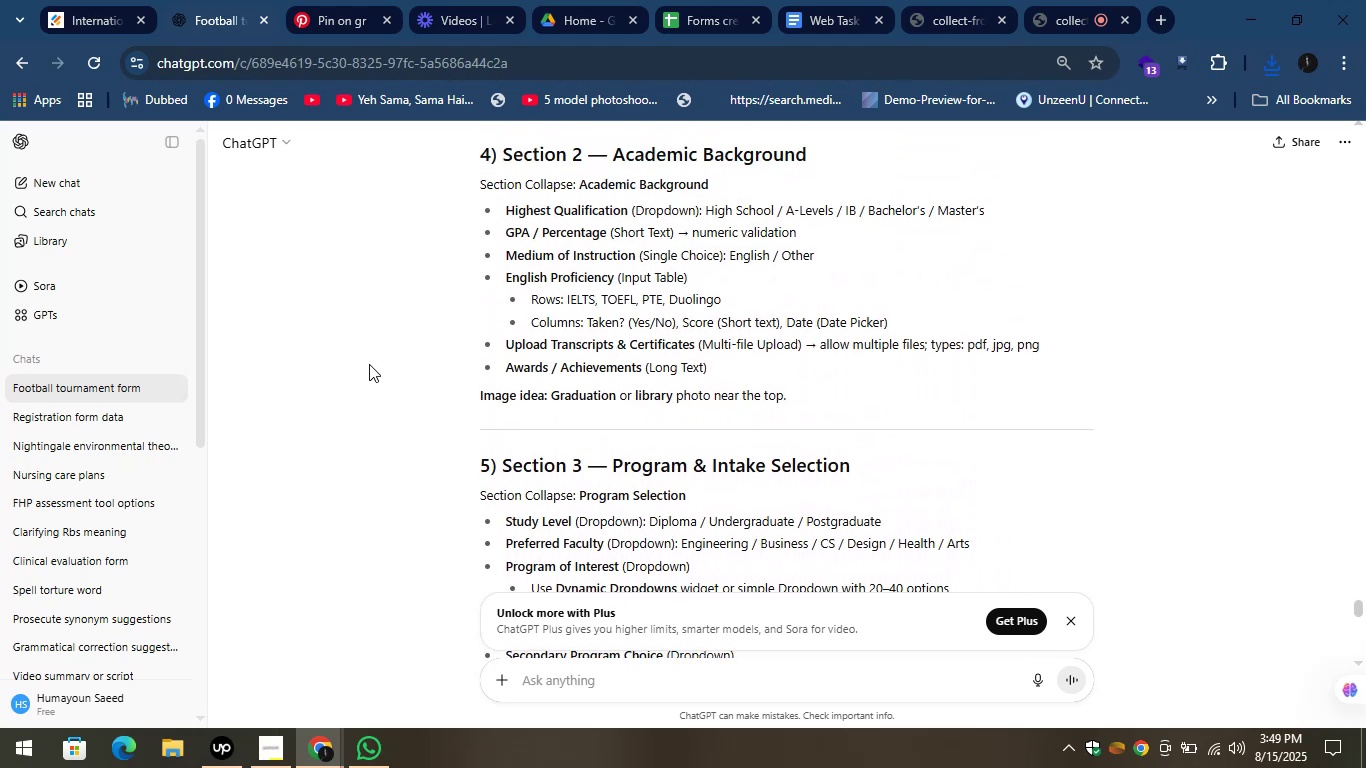 
scroll: coordinate [519, 410], scroll_direction: down, amount: 1.0
 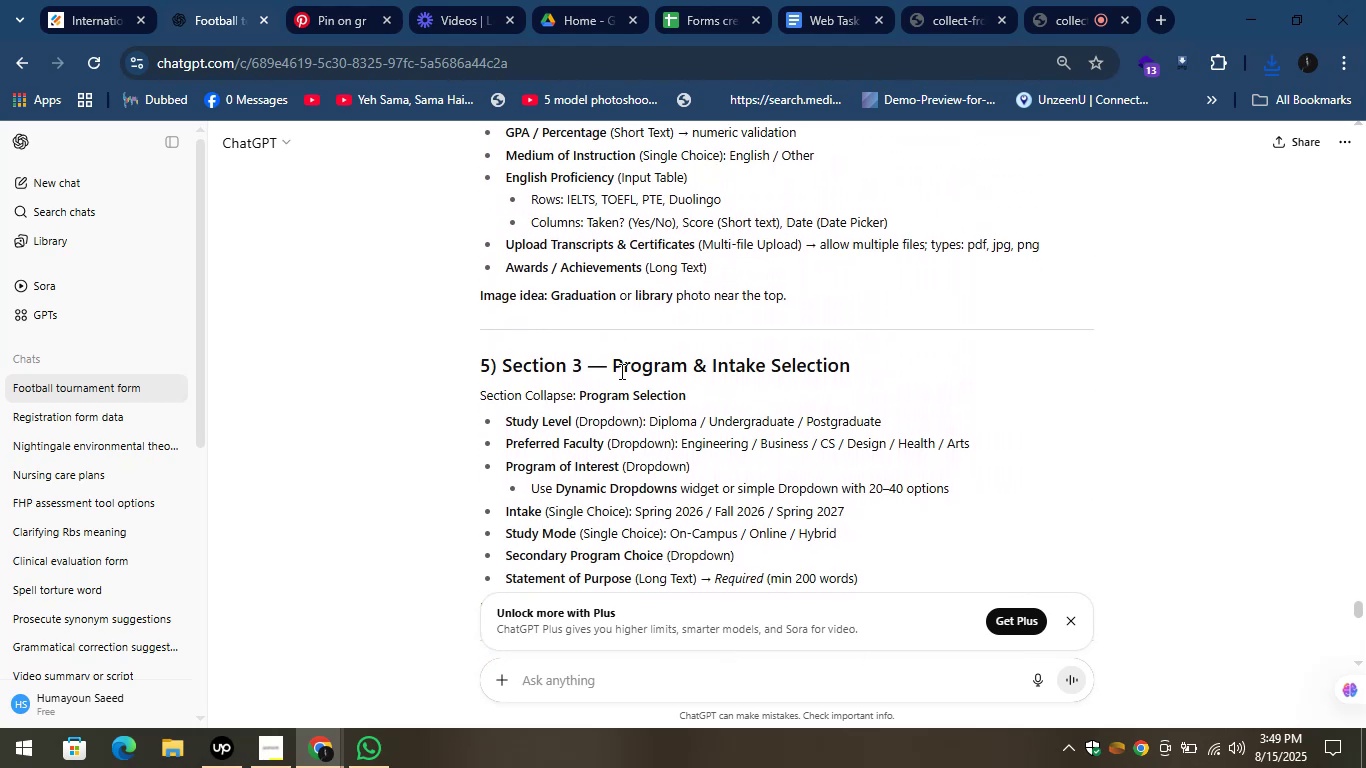 
left_click_drag(start_coordinate=[609, 360], to_coordinate=[860, 354])
 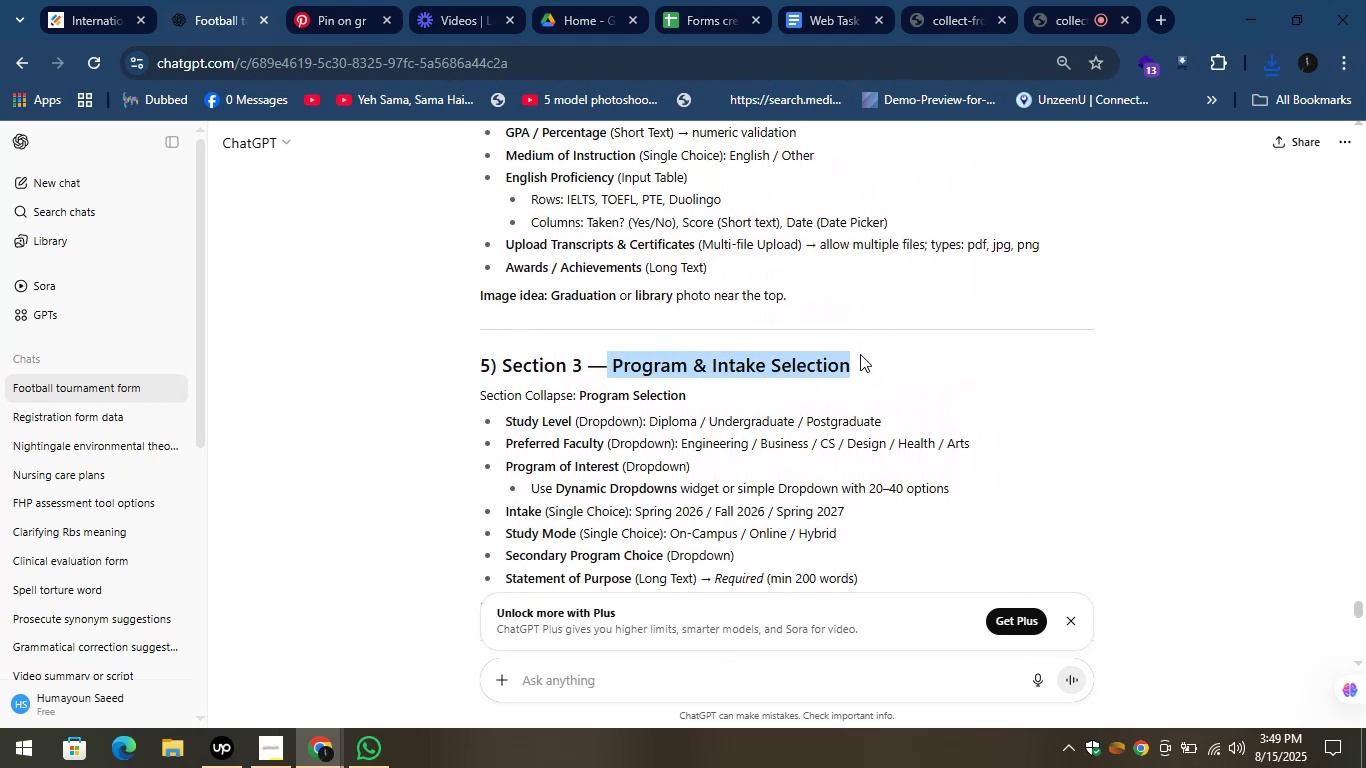 
key(Control+C)
 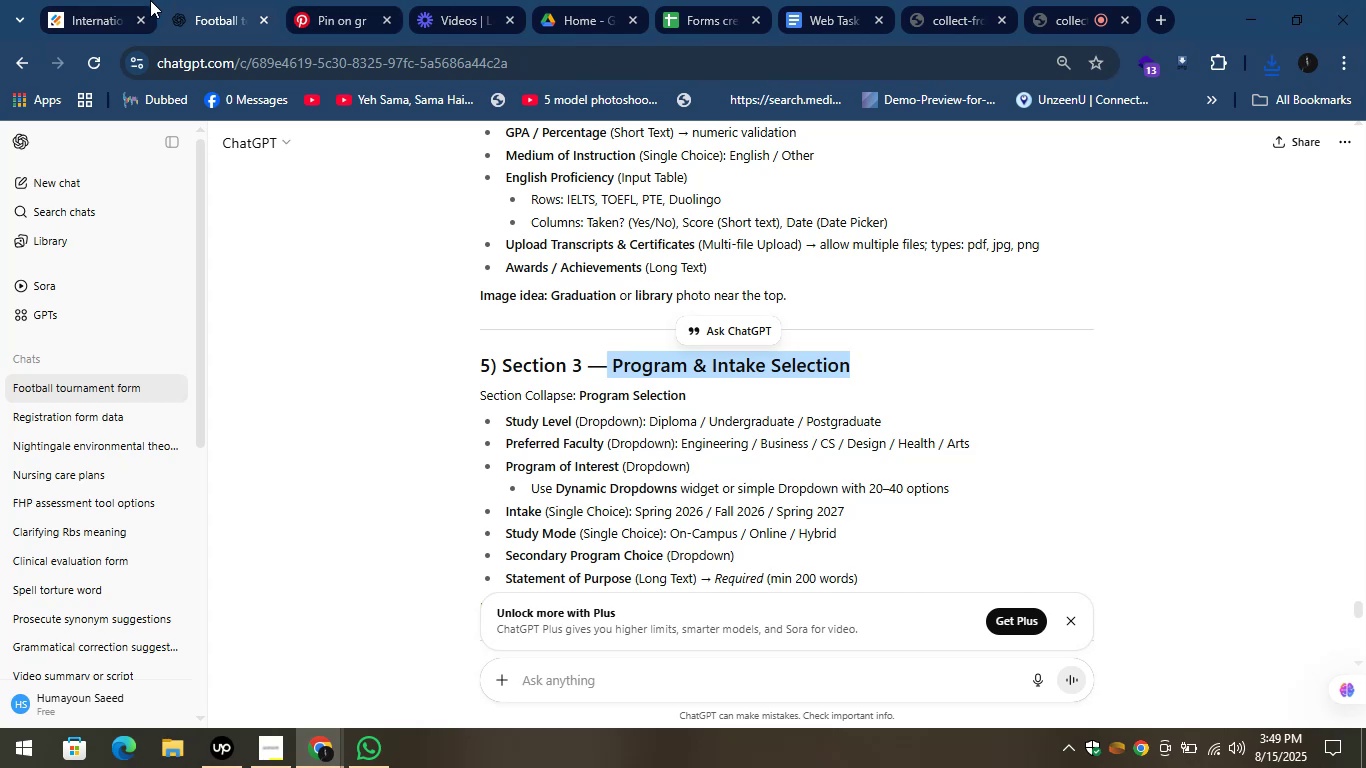 
left_click([100, 0])
 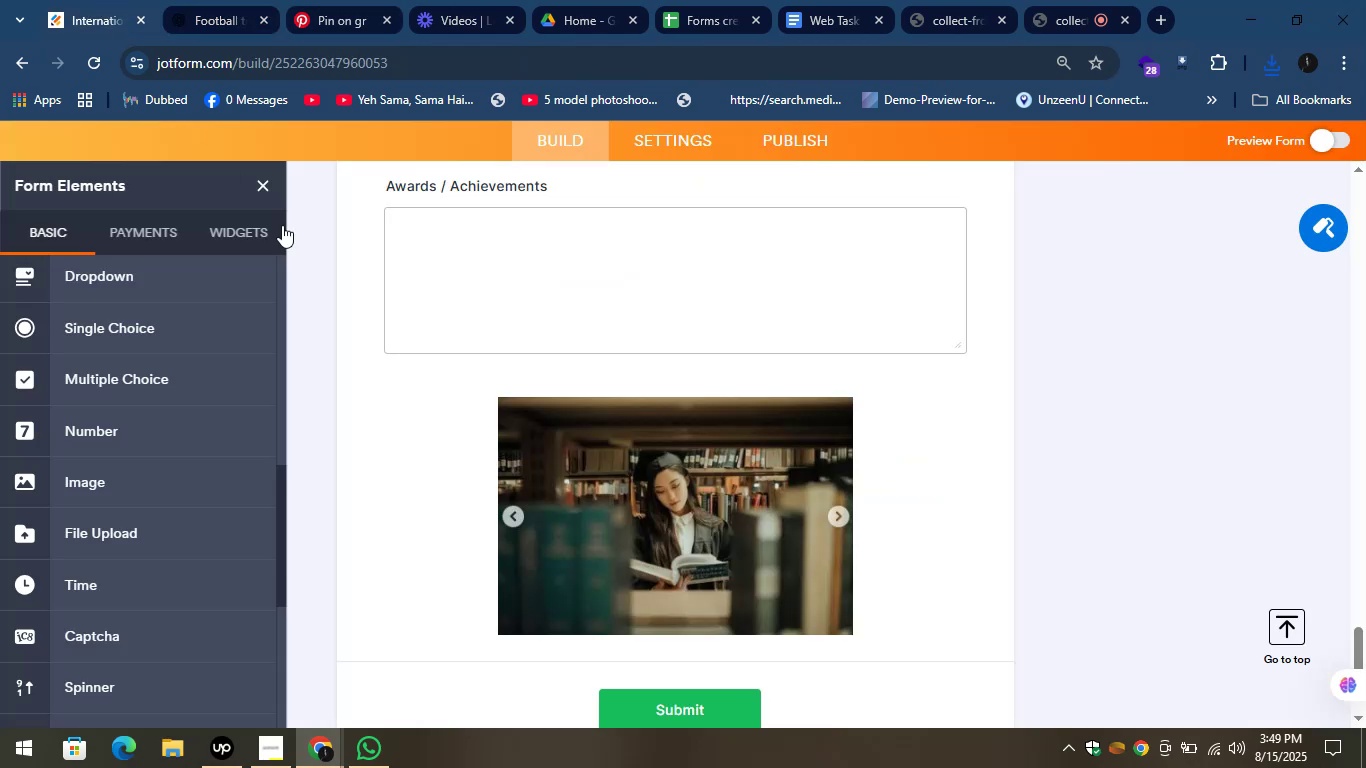 
scroll: coordinate [402, 316], scroll_direction: down, amount: 3.0
 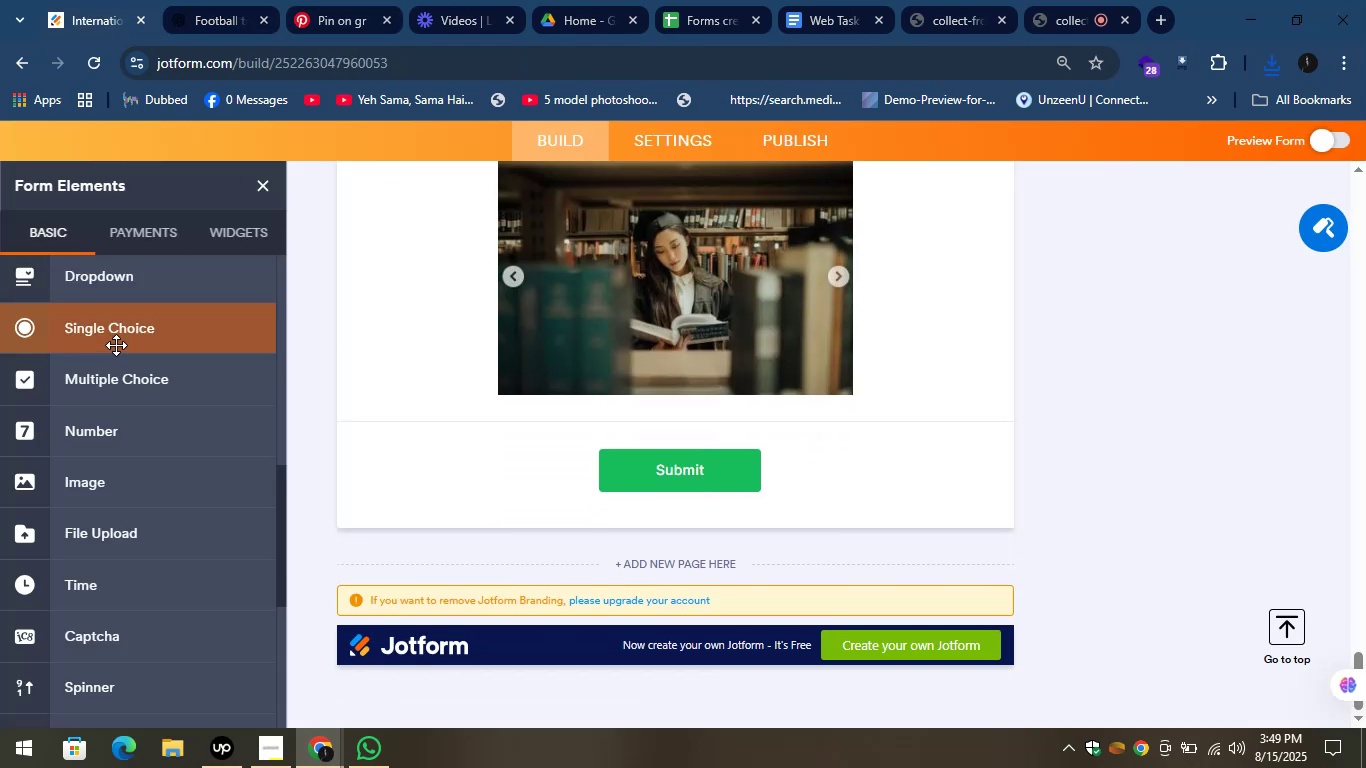 
scroll: coordinate [139, 370], scroll_direction: up, amount: 9.0
 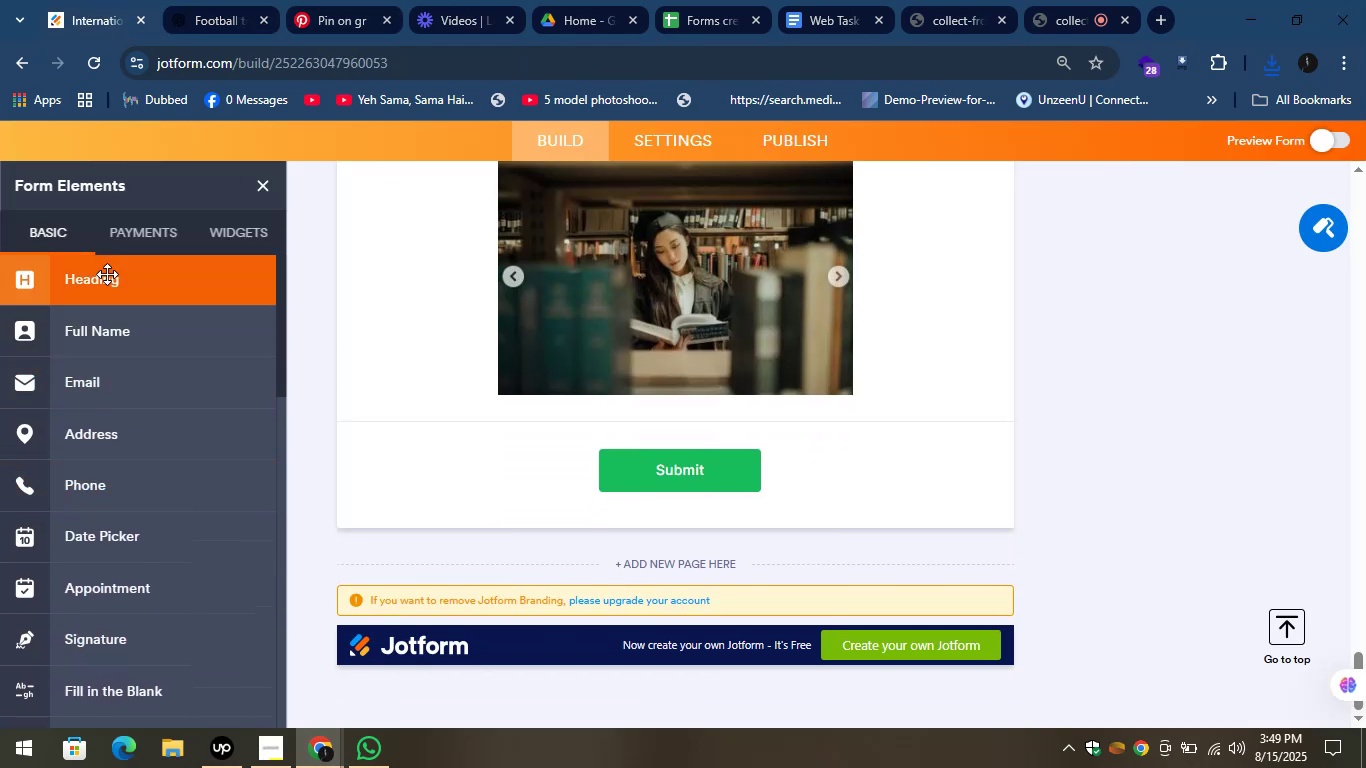 
left_click_drag(start_coordinate=[103, 282], to_coordinate=[555, 420])
 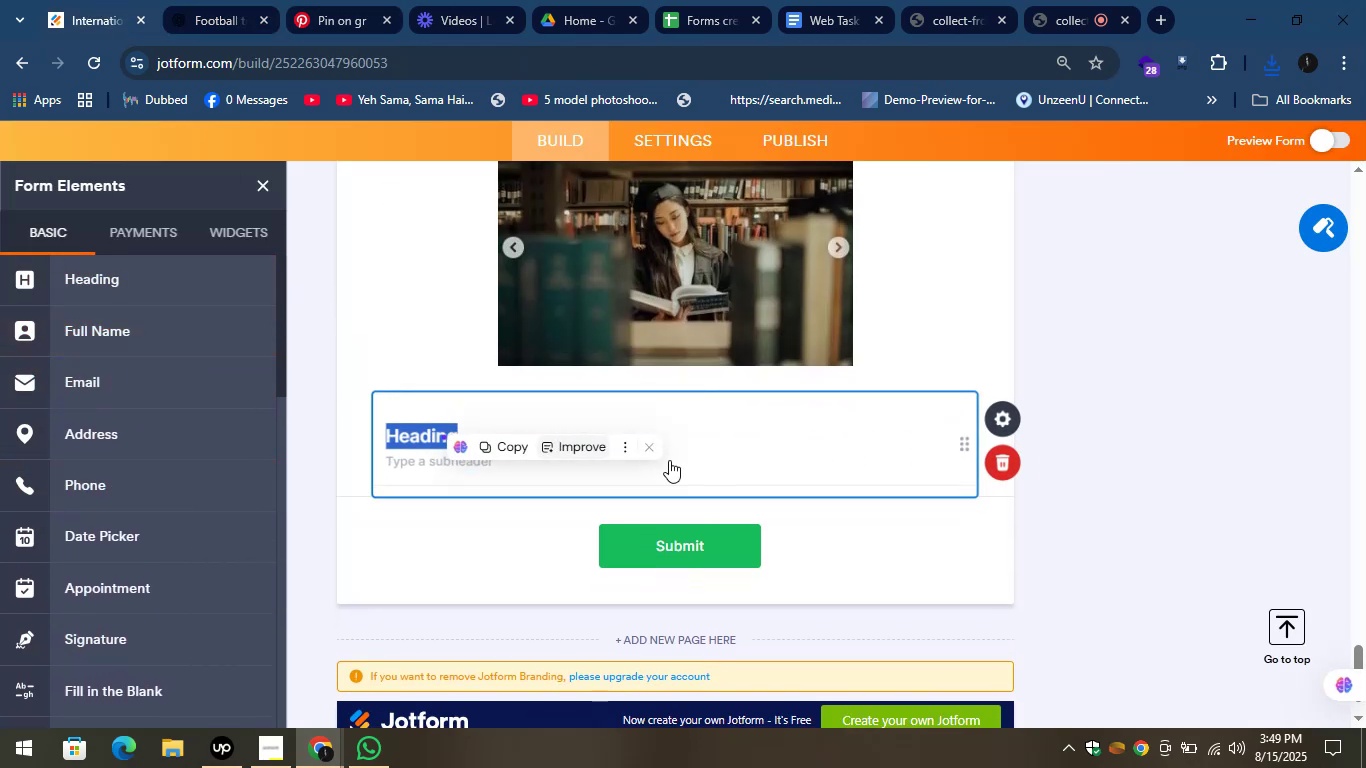 
scroll: coordinate [748, 380], scroll_direction: up, amount: 1.0
 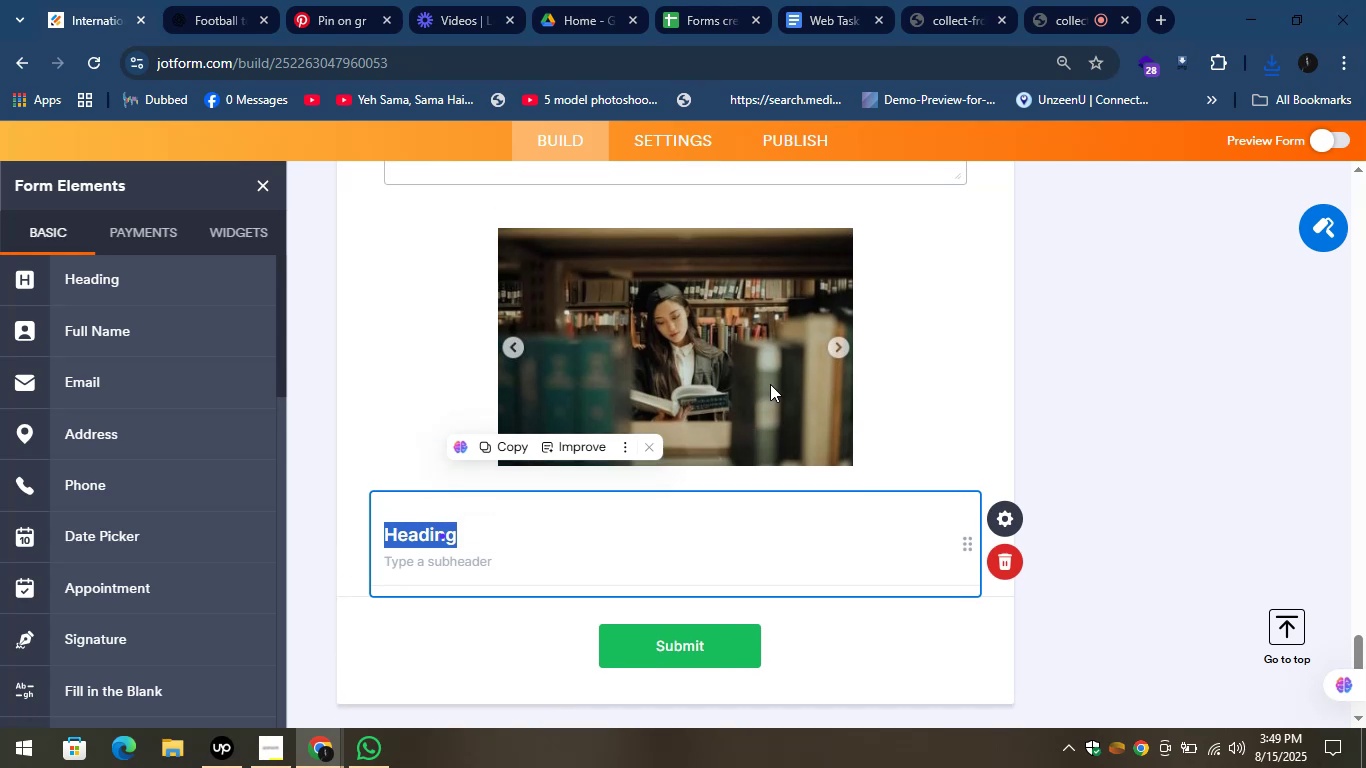 
left_click([756, 344])
 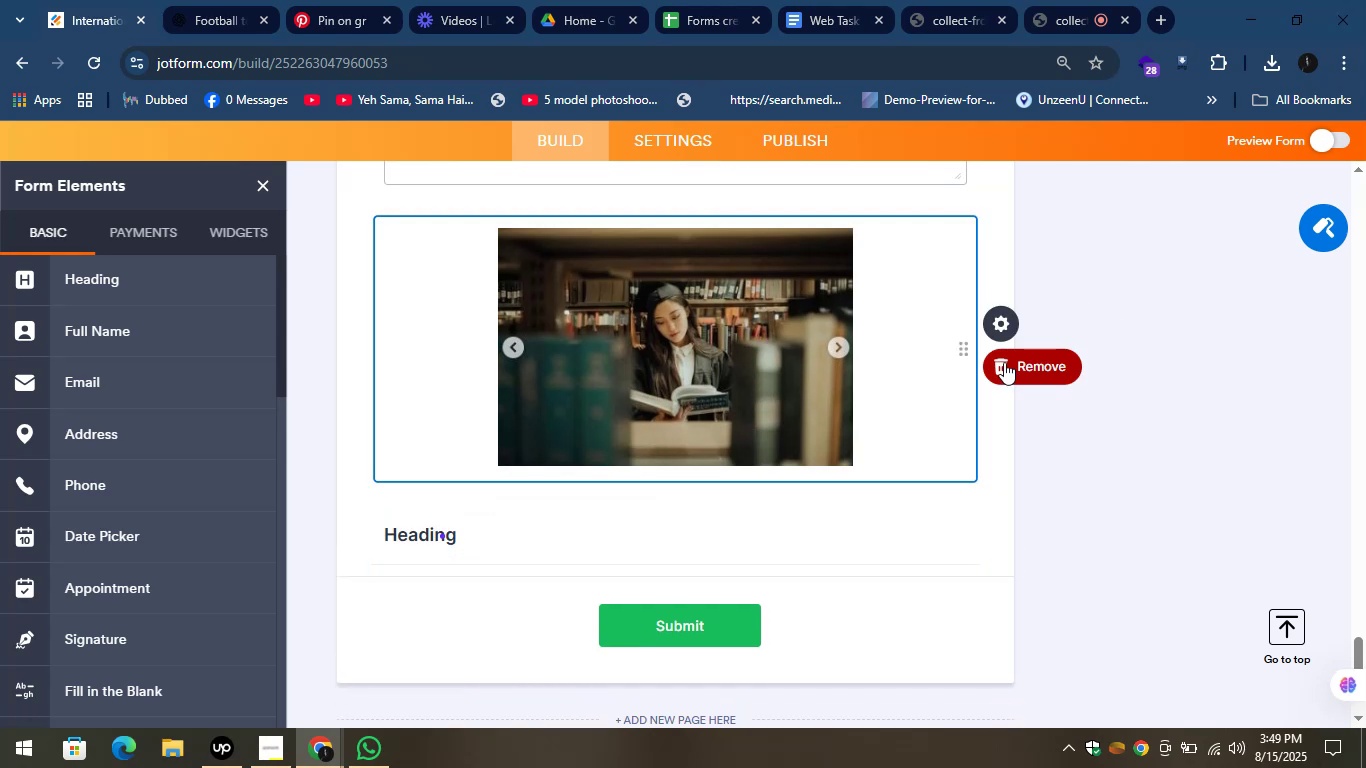 
left_click([1004, 362])
 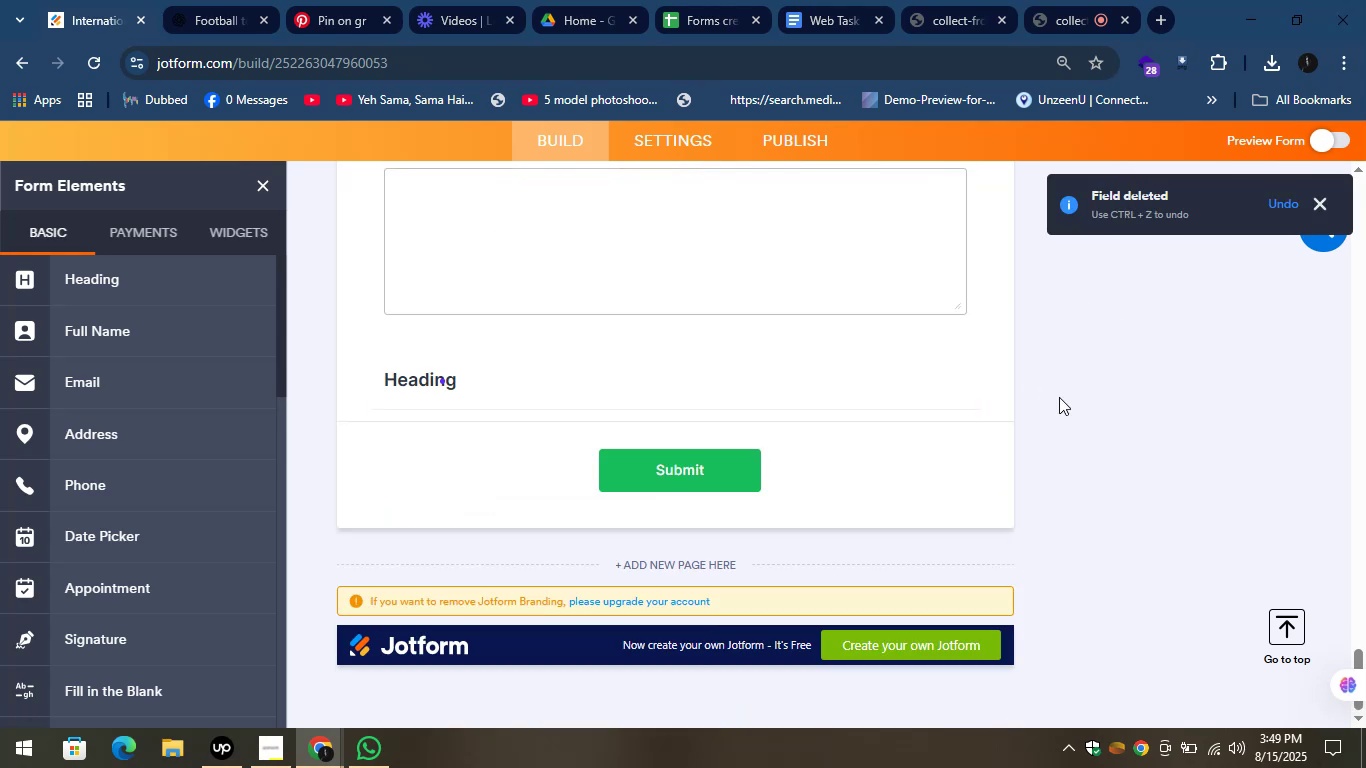 
scroll: coordinate [1056, 402], scroll_direction: up, amount: 2.0
 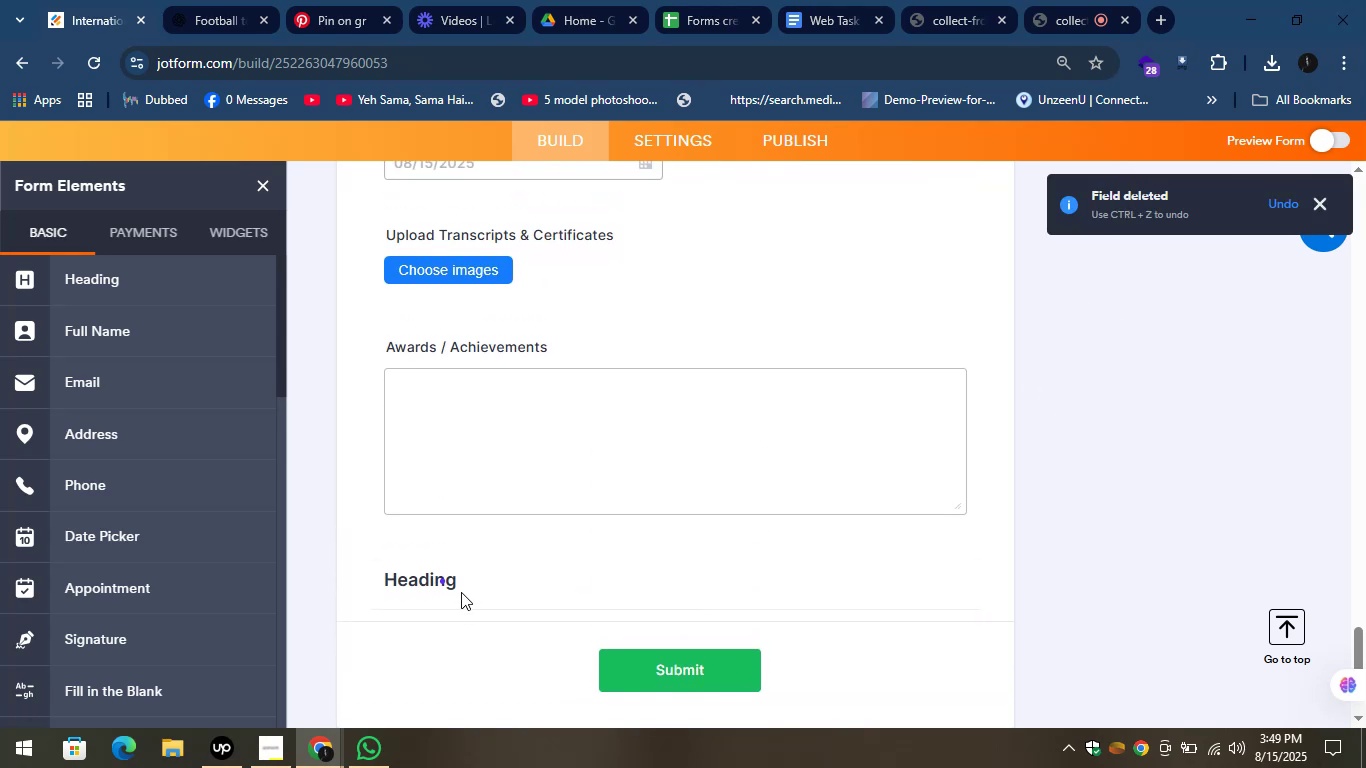 
left_click([435, 569])
 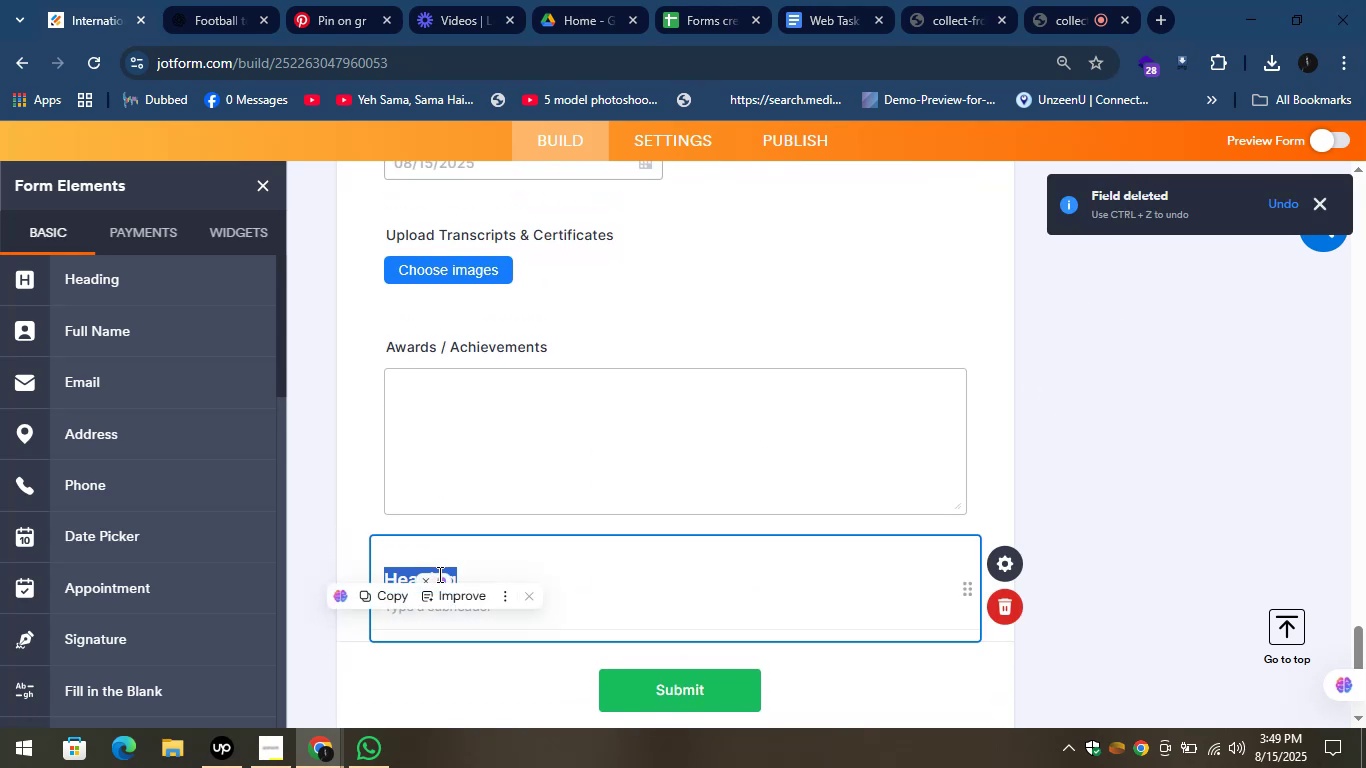 
key(Control+V)
 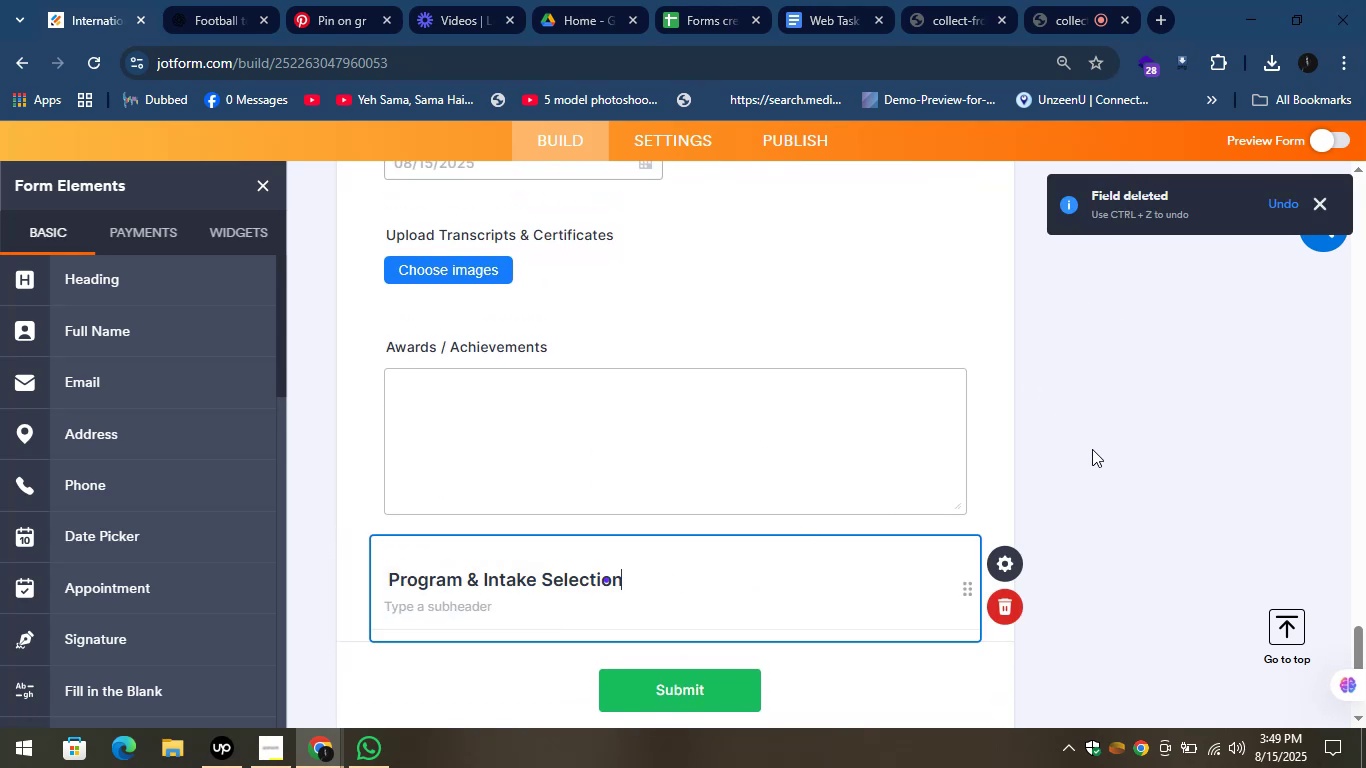 
left_click([1093, 446])
 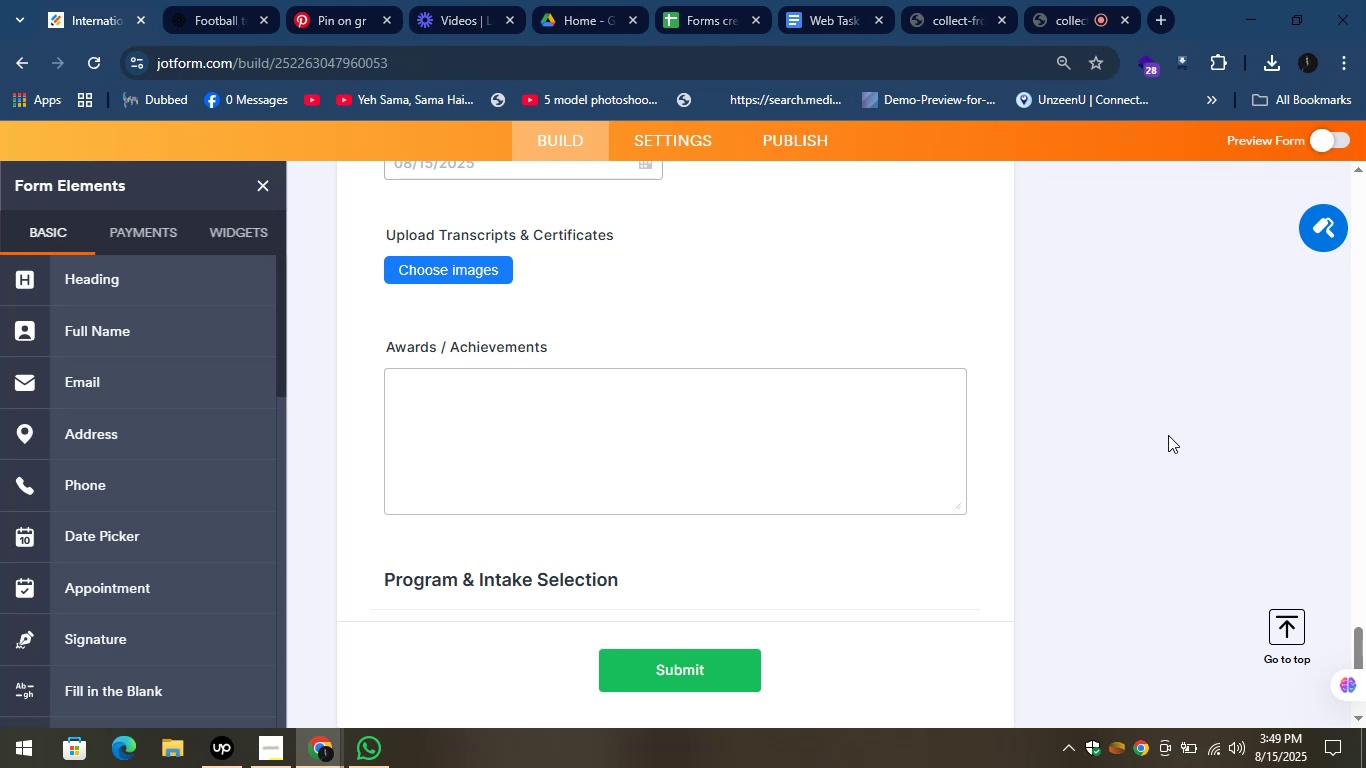 
left_click([210, 0])
 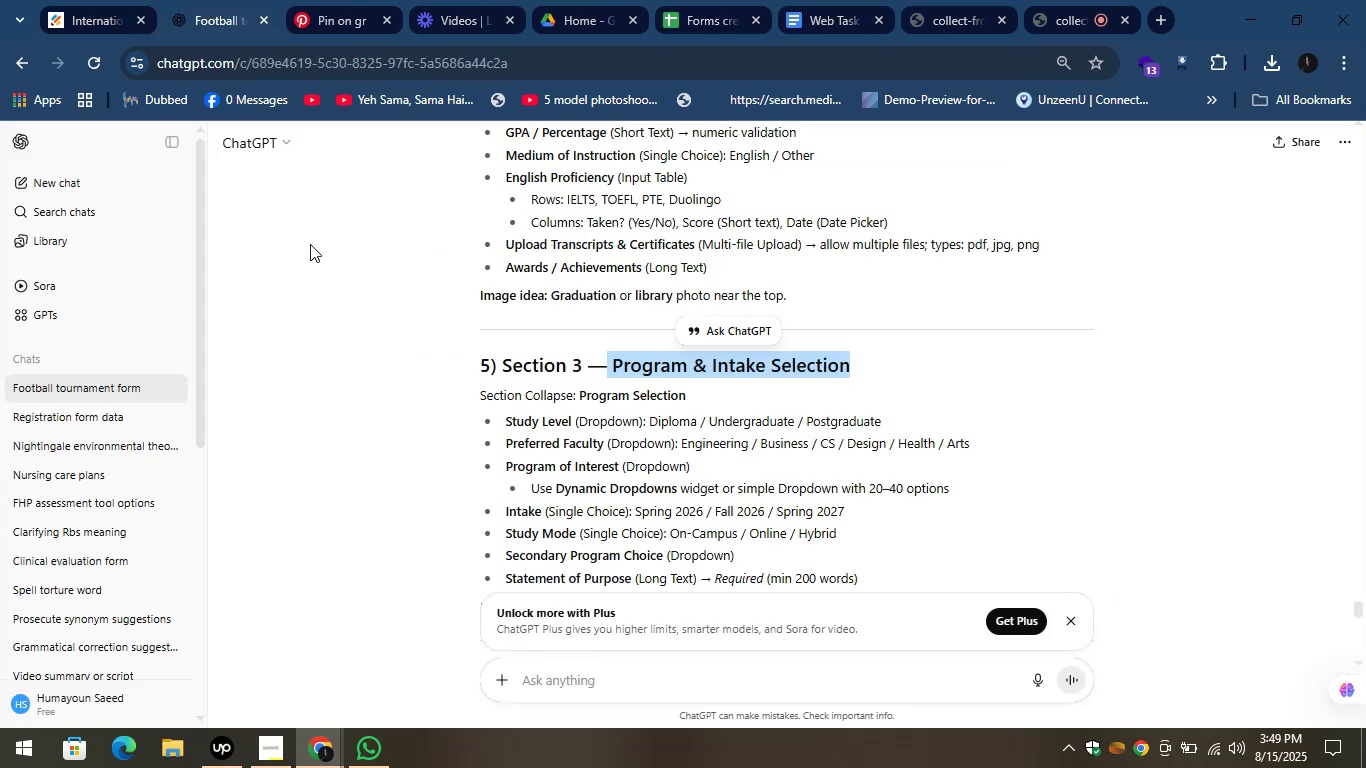 
left_click([345, 338])
 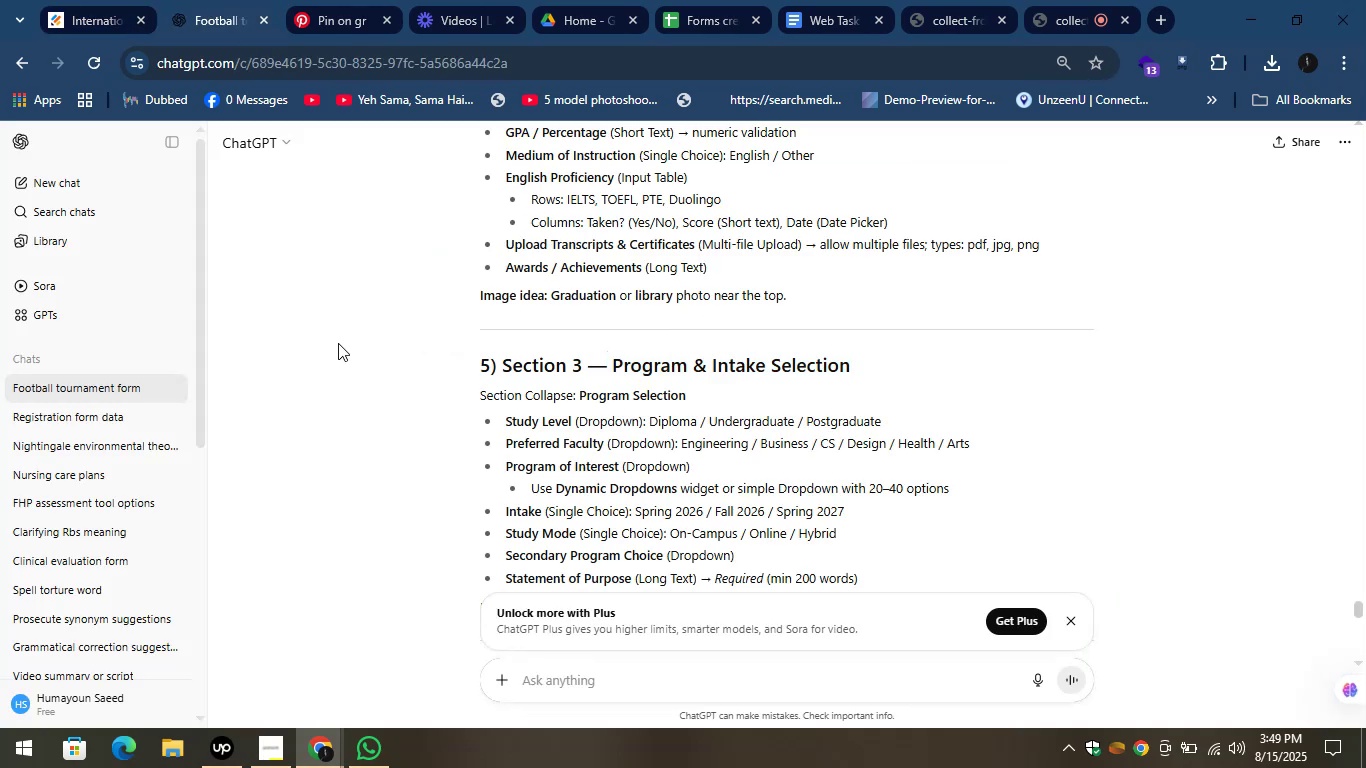 
wait(10.14)
 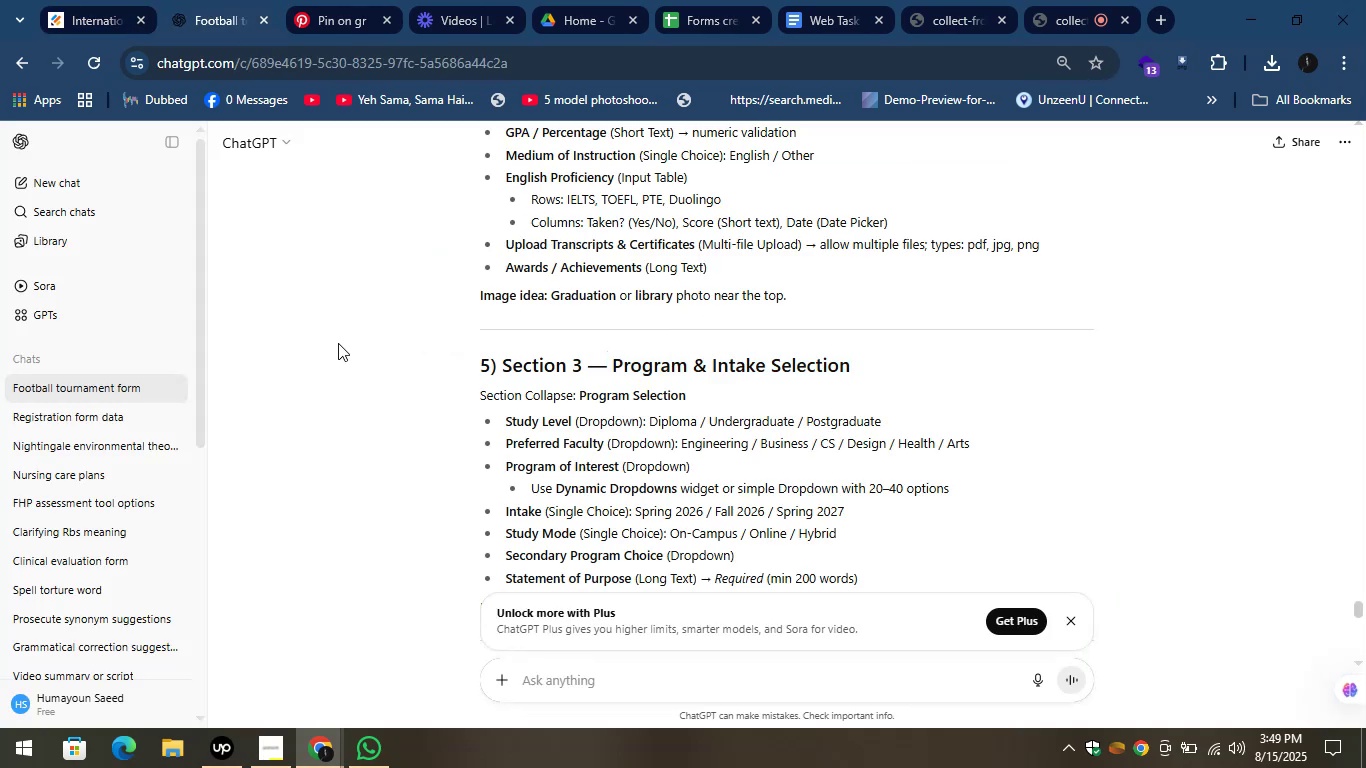 
left_click_drag(start_coordinate=[700, 397], to_coordinate=[579, 401])
 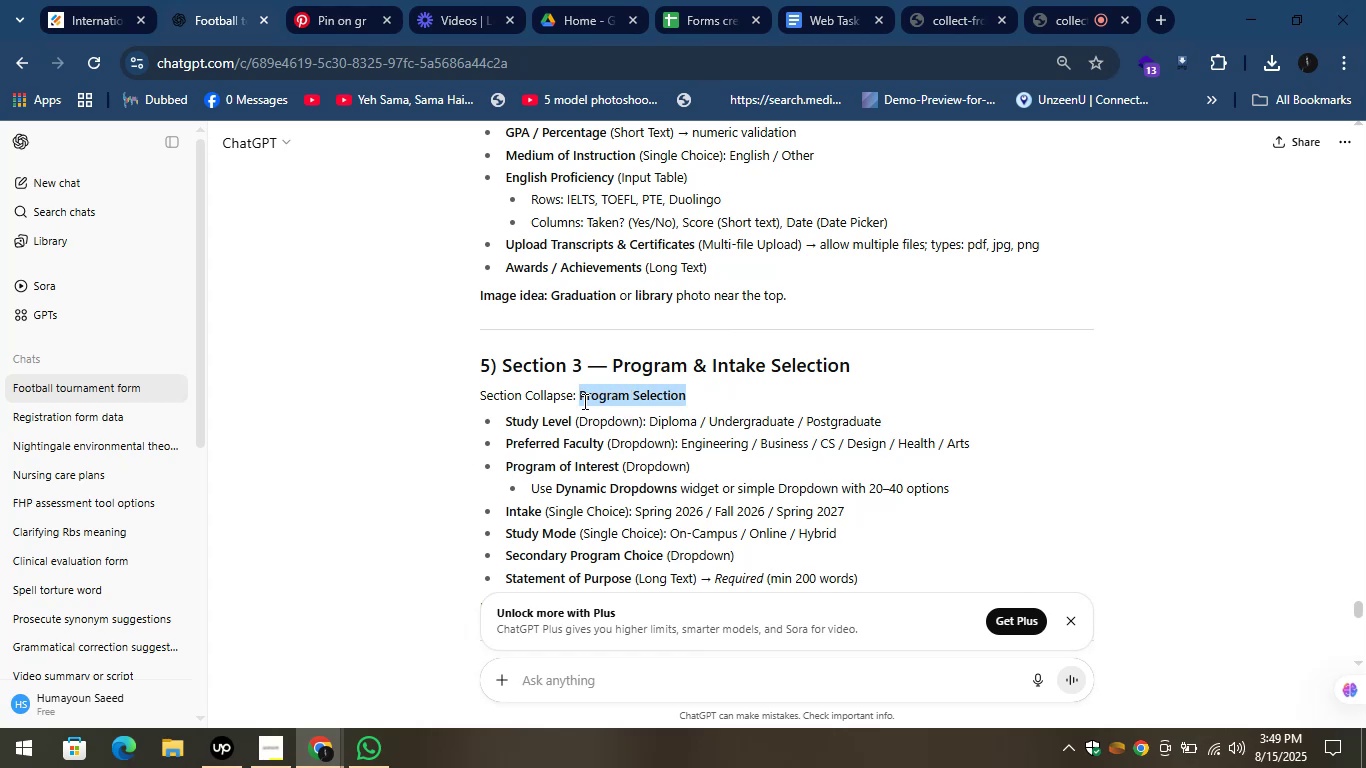 
key(Control+C)
 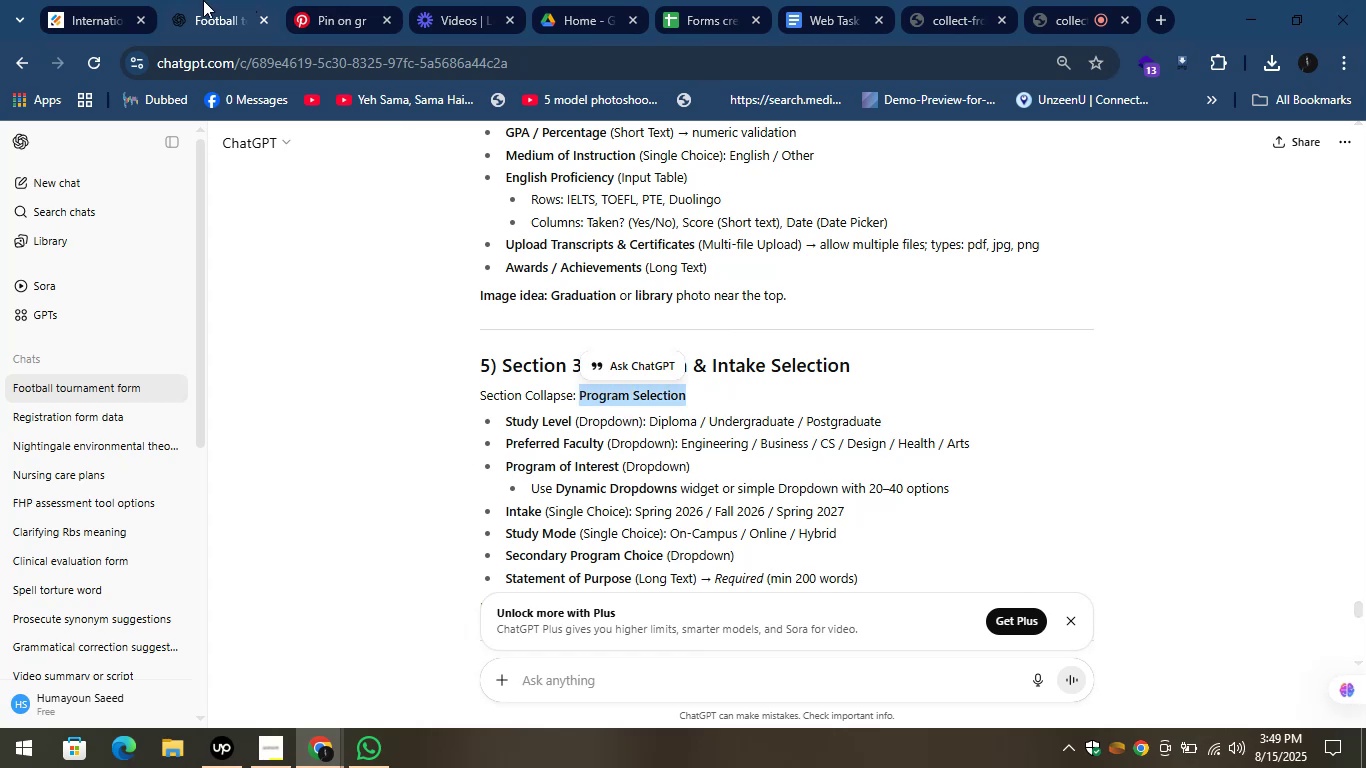 
left_click([60, 0])
 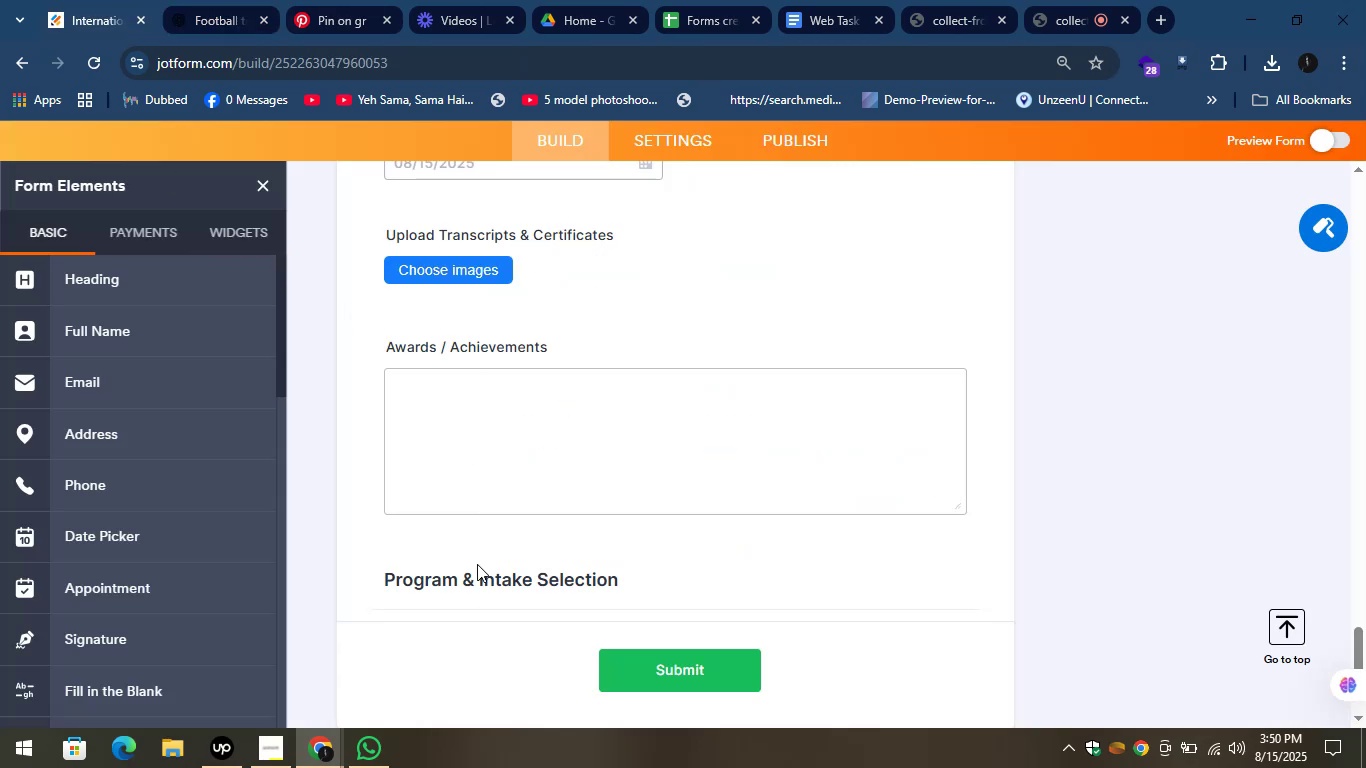 
scroll: coordinate [467, 570], scroll_direction: down, amount: 1.0
 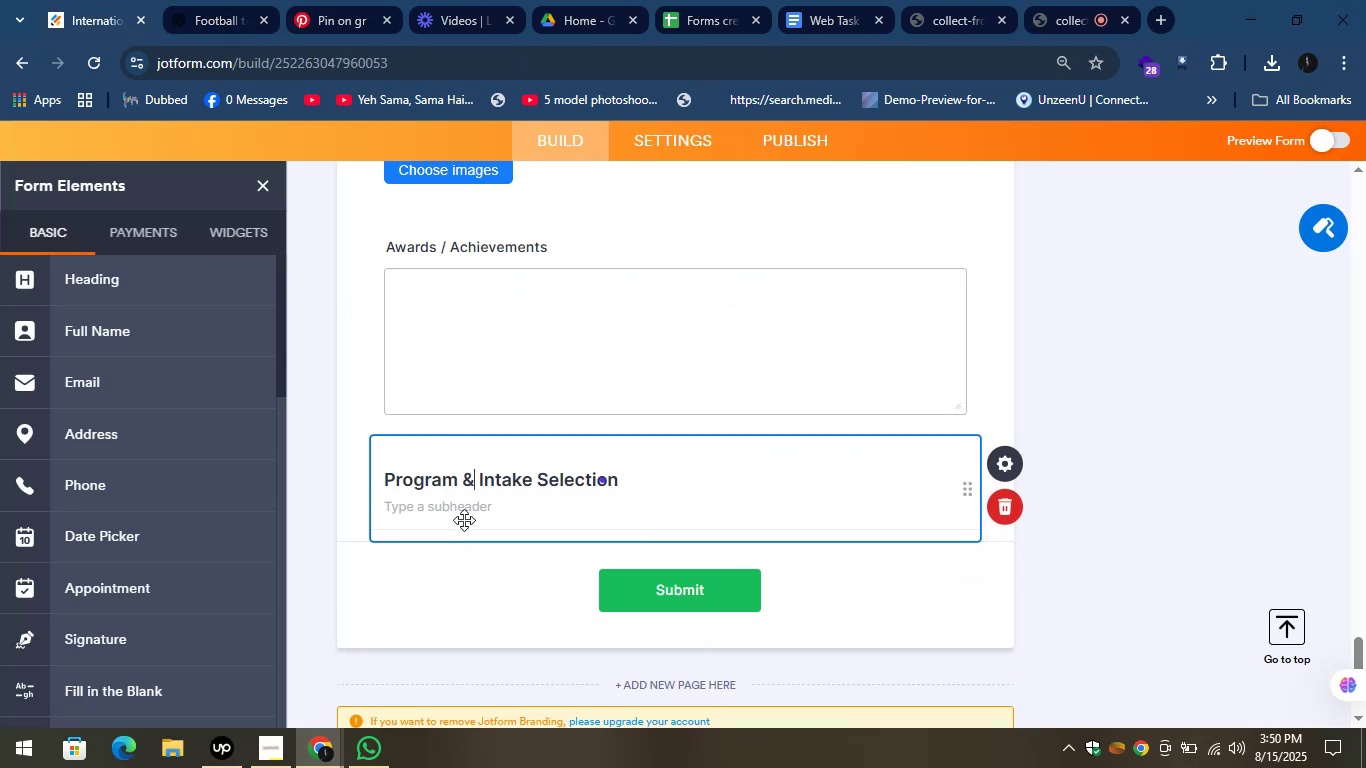 
left_click([463, 514])
 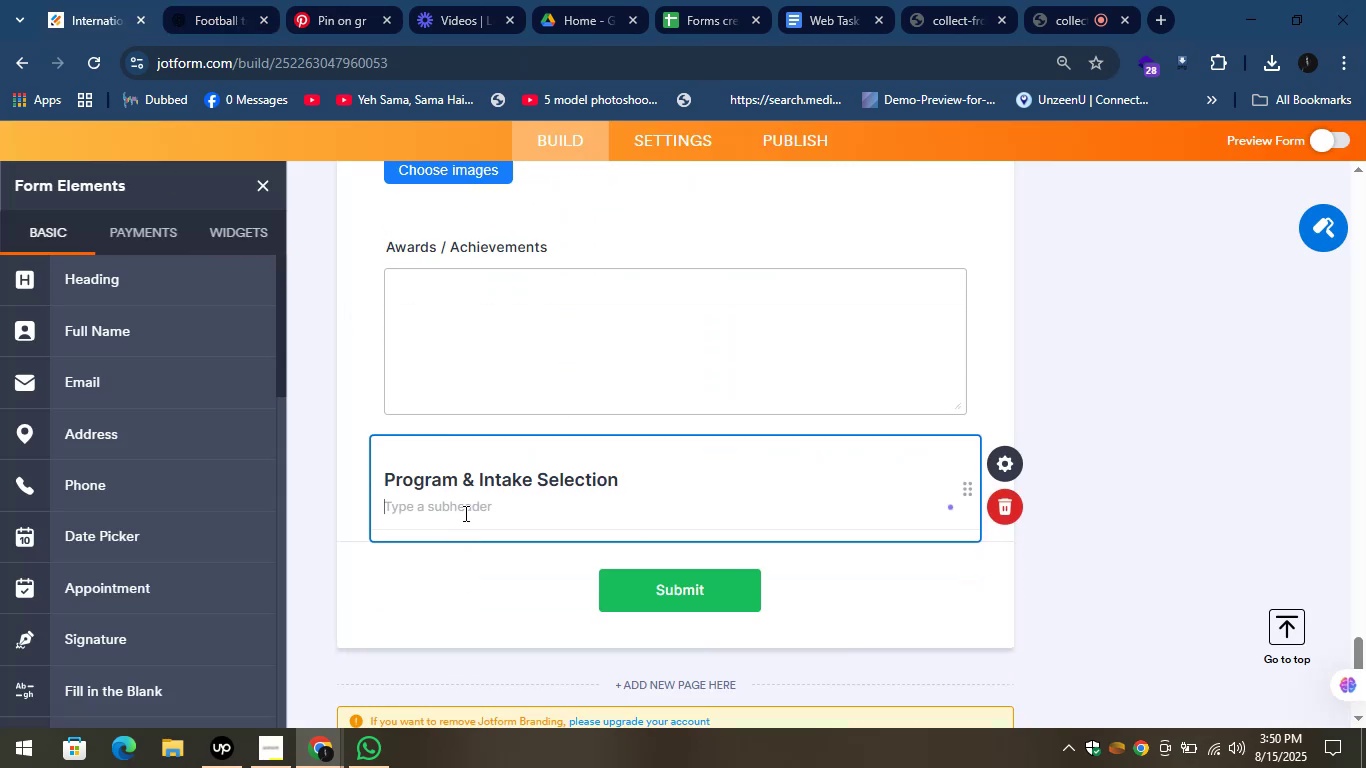 
key(Control+C)
 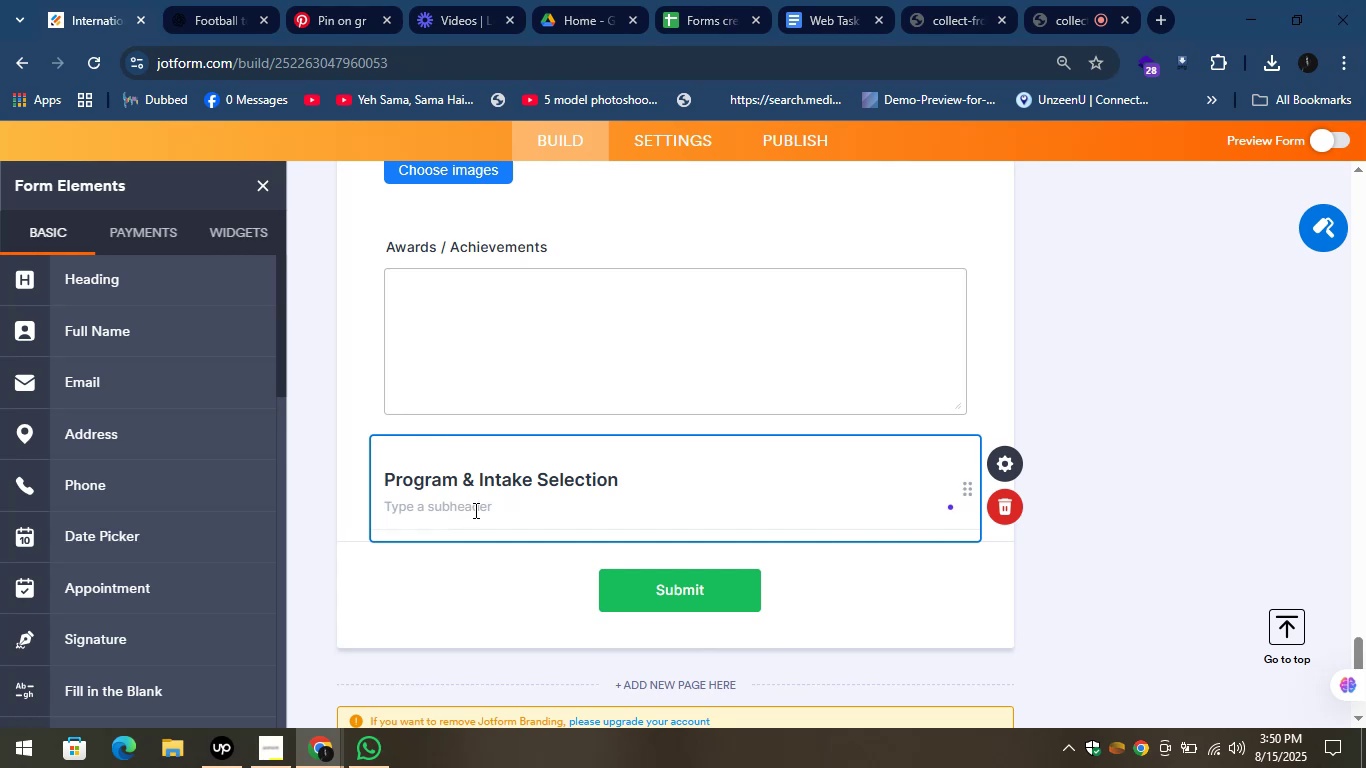 
key(Control+V)
 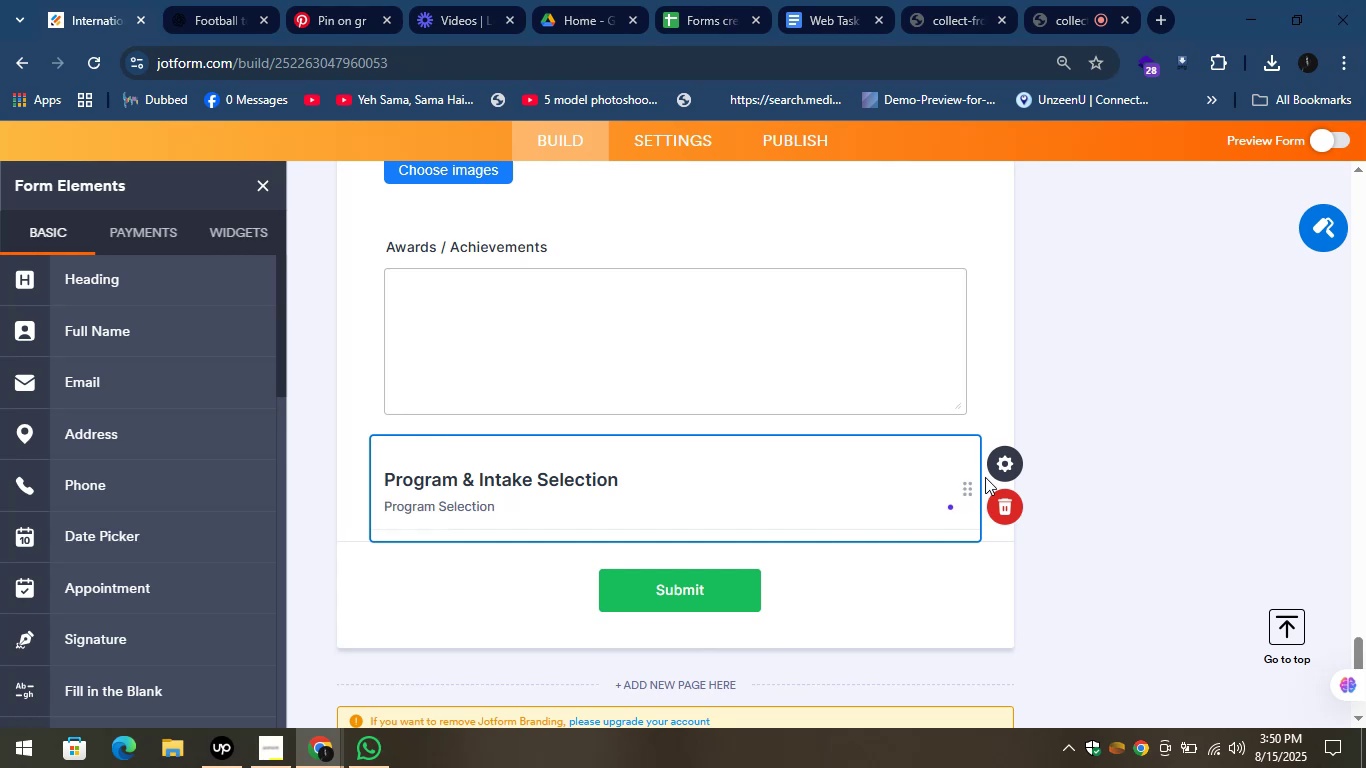 
left_click([1118, 382])
 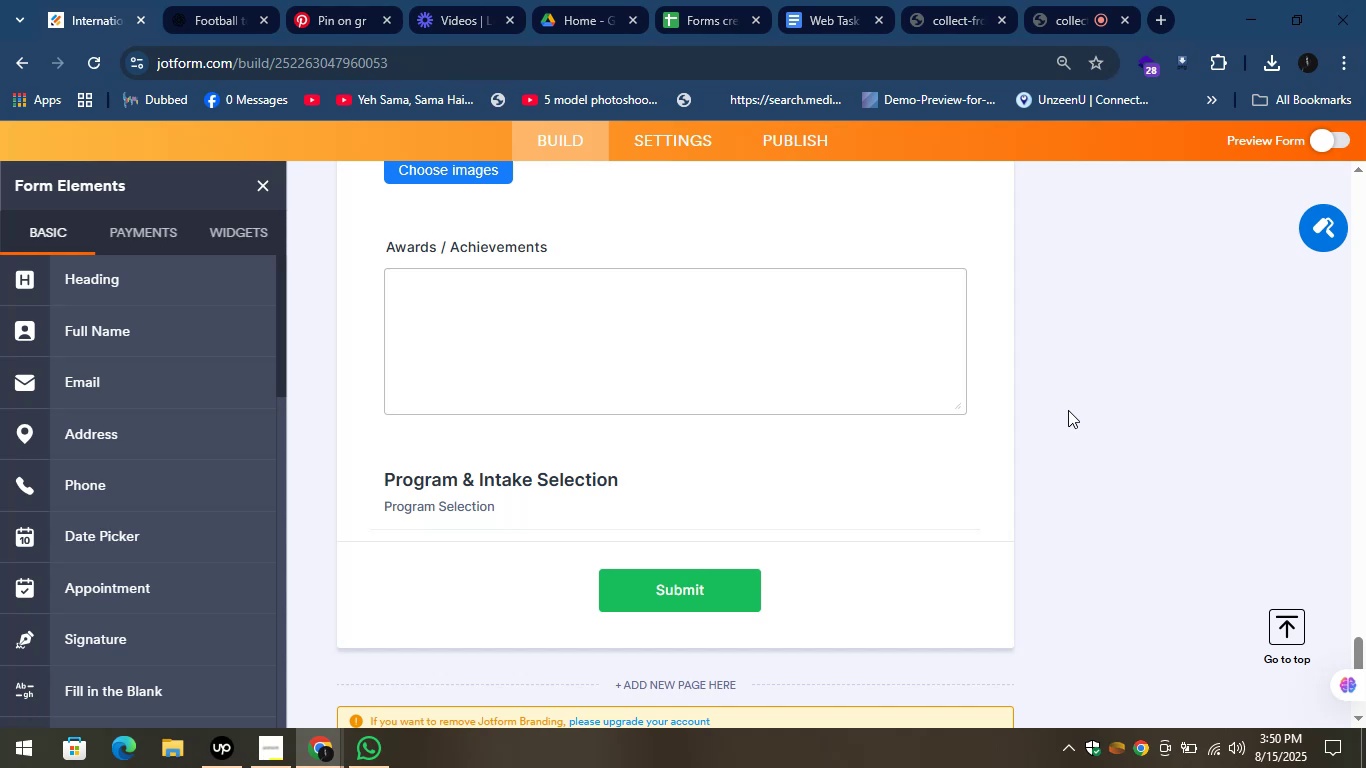 
wait(34.44)
 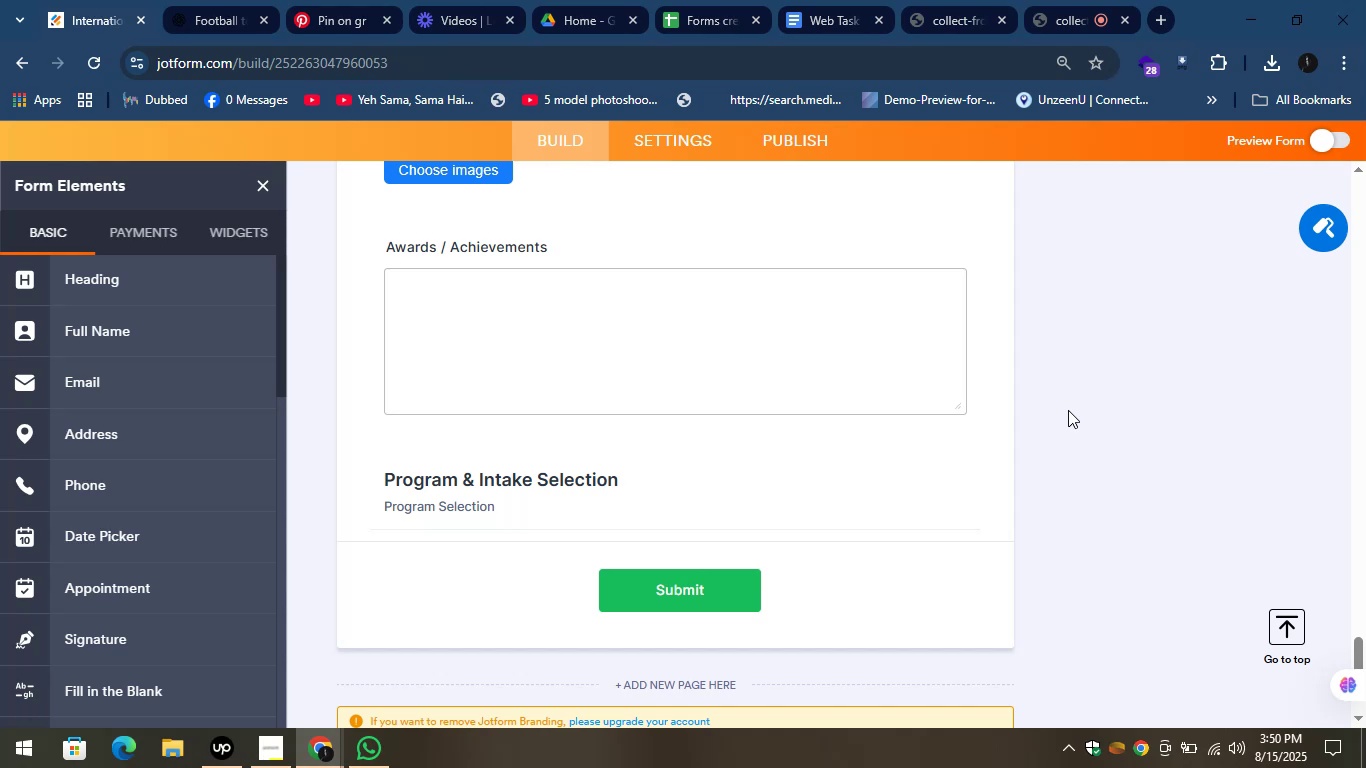 
scroll: coordinate [1067, 414], scroll_direction: down, amount: 2.0
 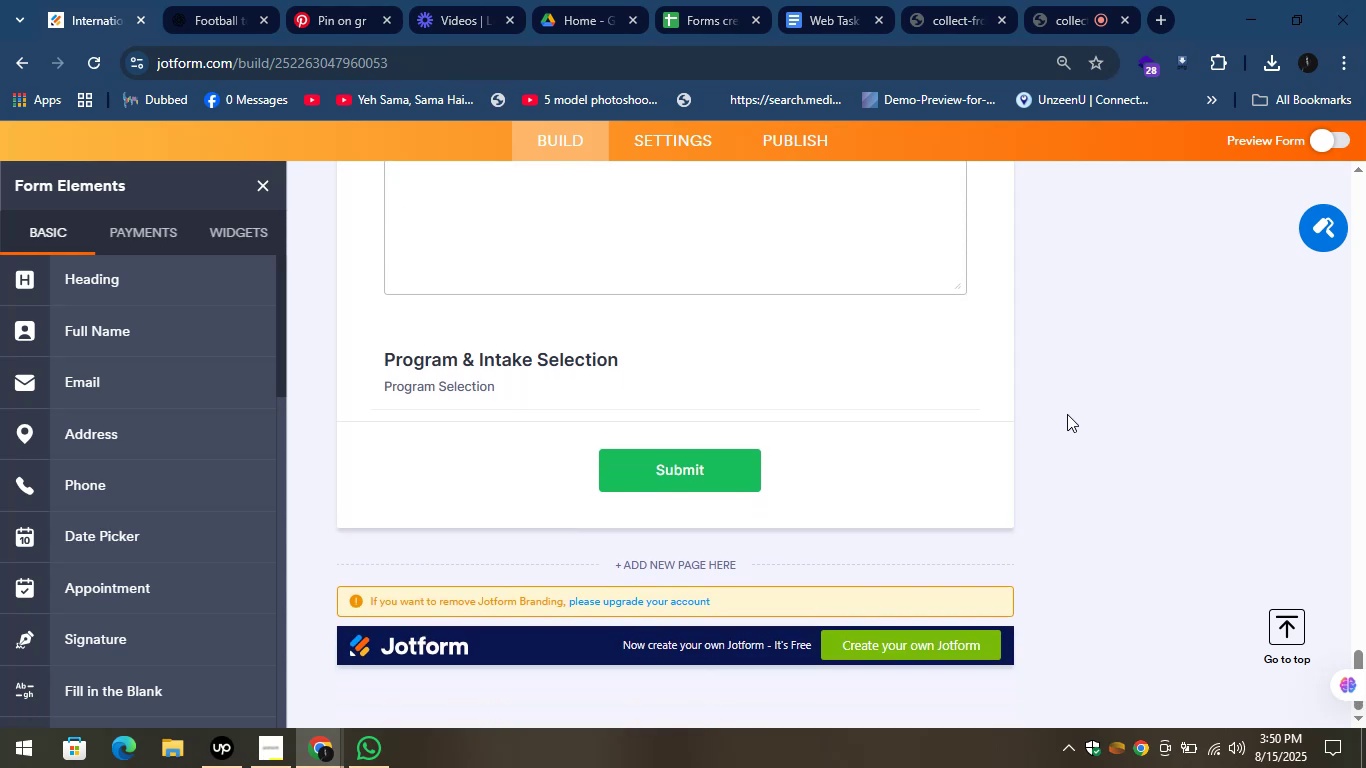 
scroll: coordinate [1067, 414], scroll_direction: up, amount: 1.0
 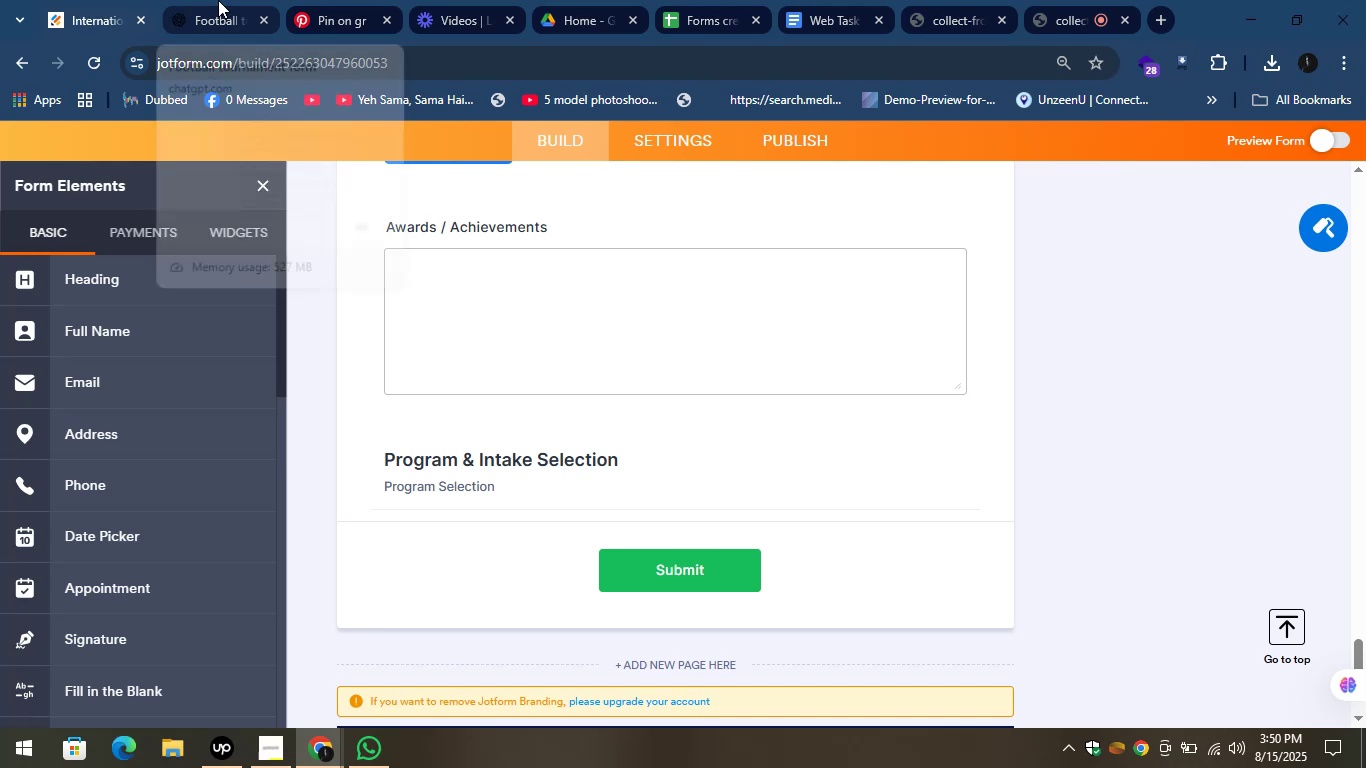 
left_click([218, 0])
 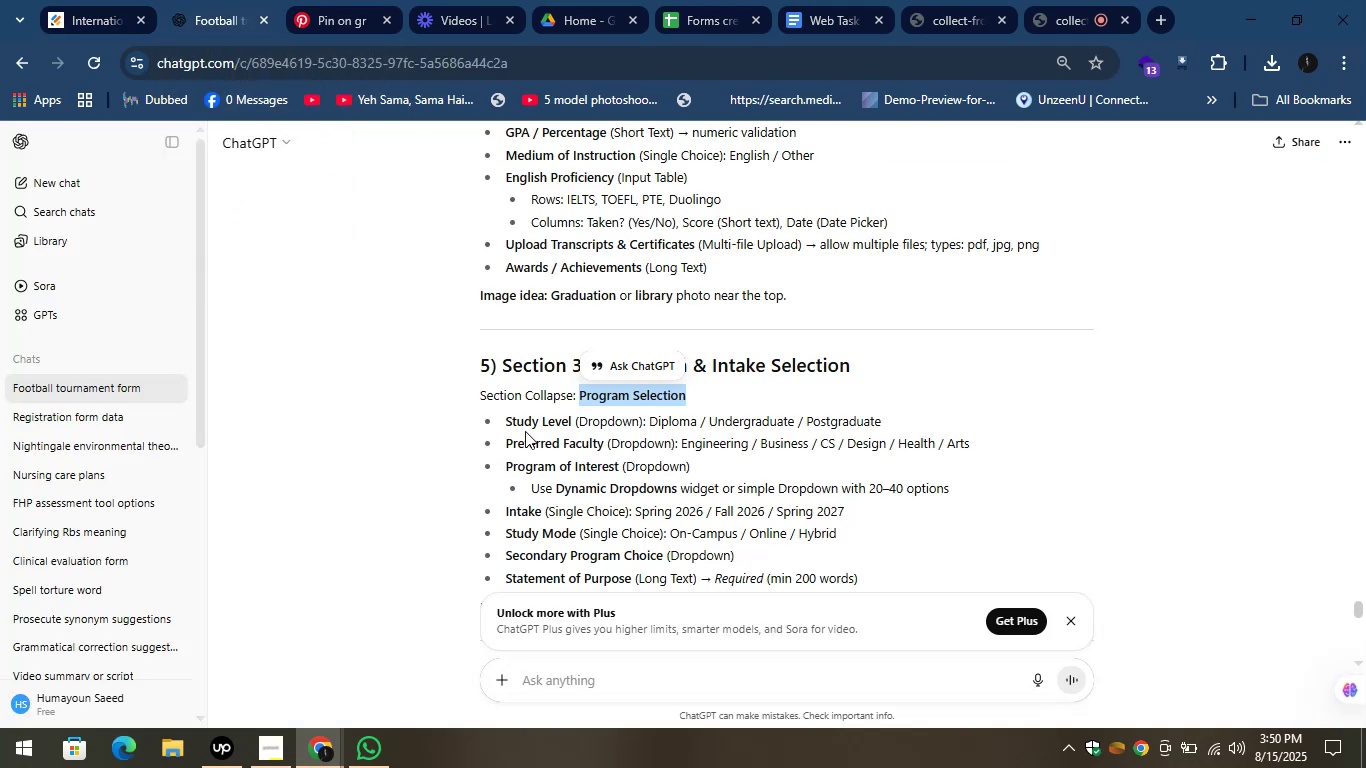 
left_click([430, 459])
 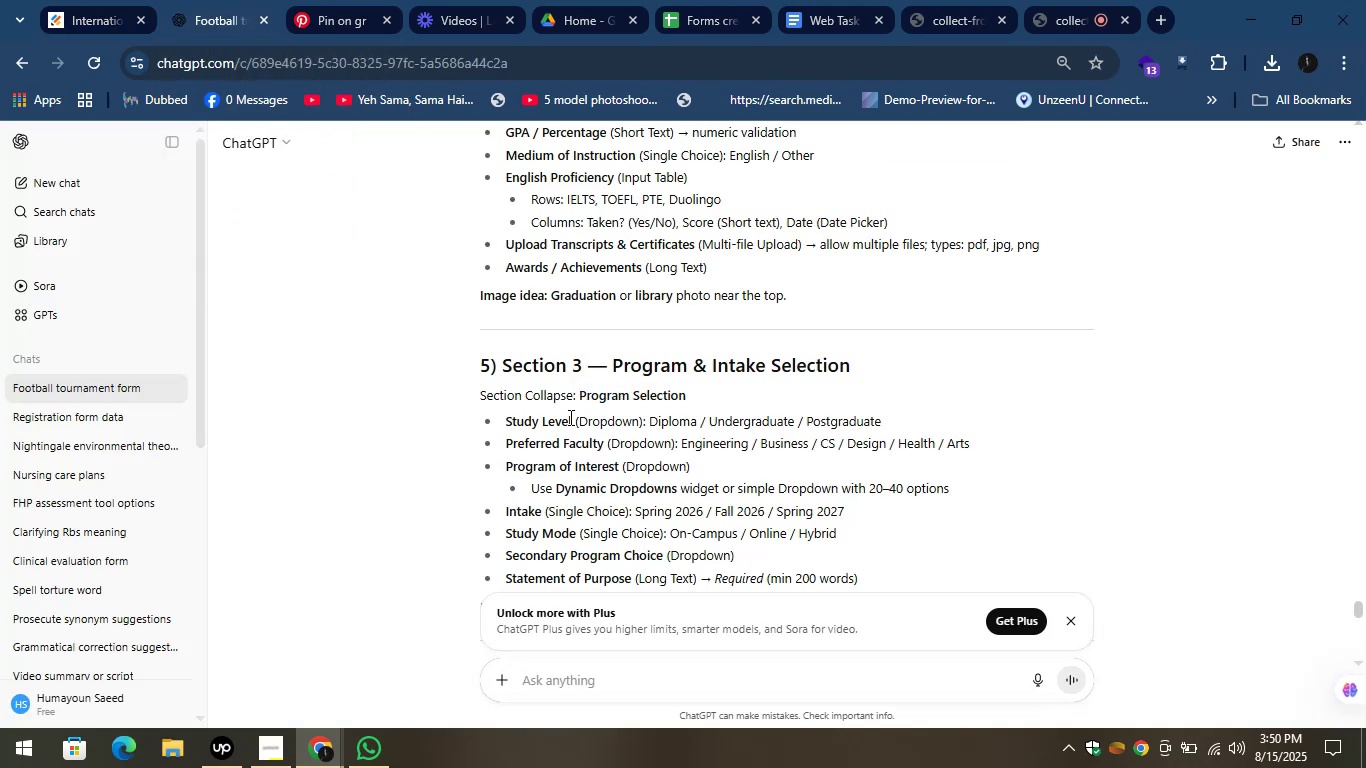 
left_click_drag(start_coordinate=[575, 420], to_coordinate=[499, 416])
 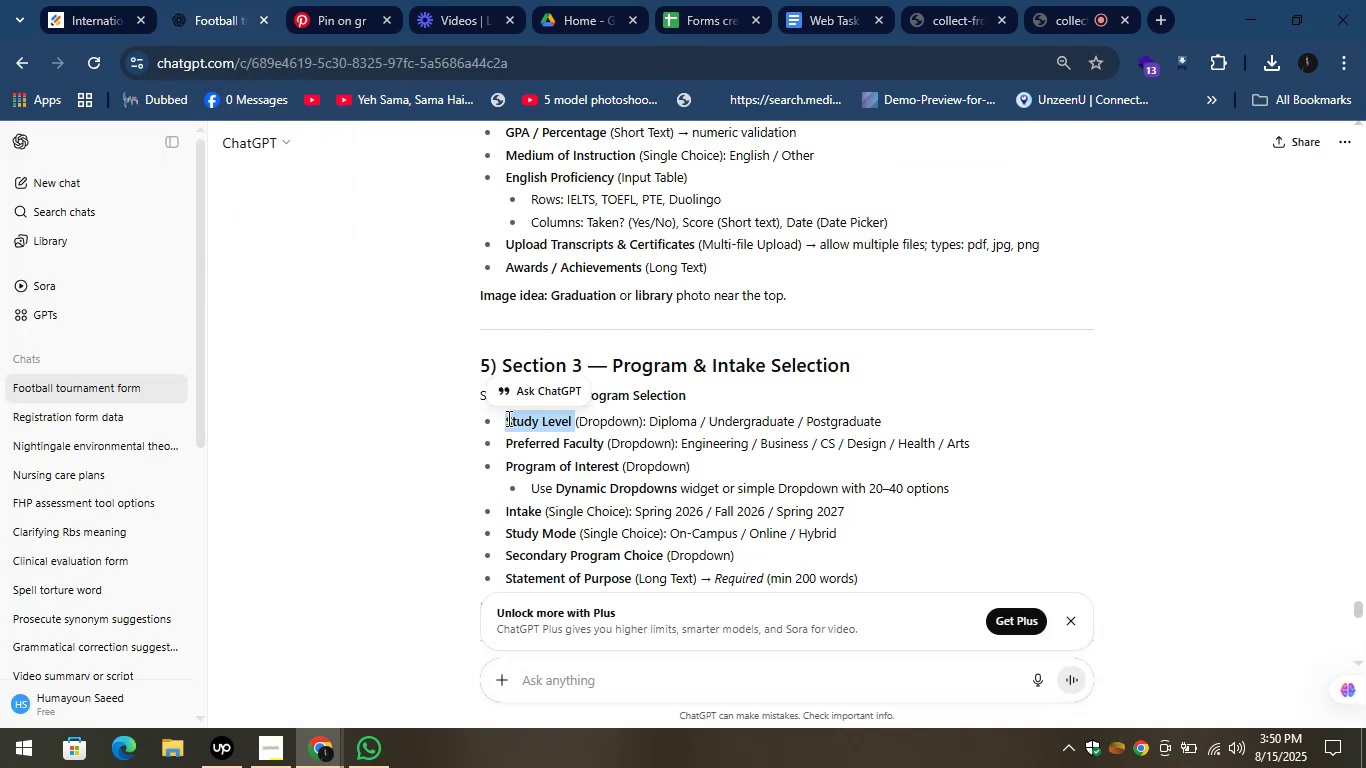 
right_click([507, 418])
 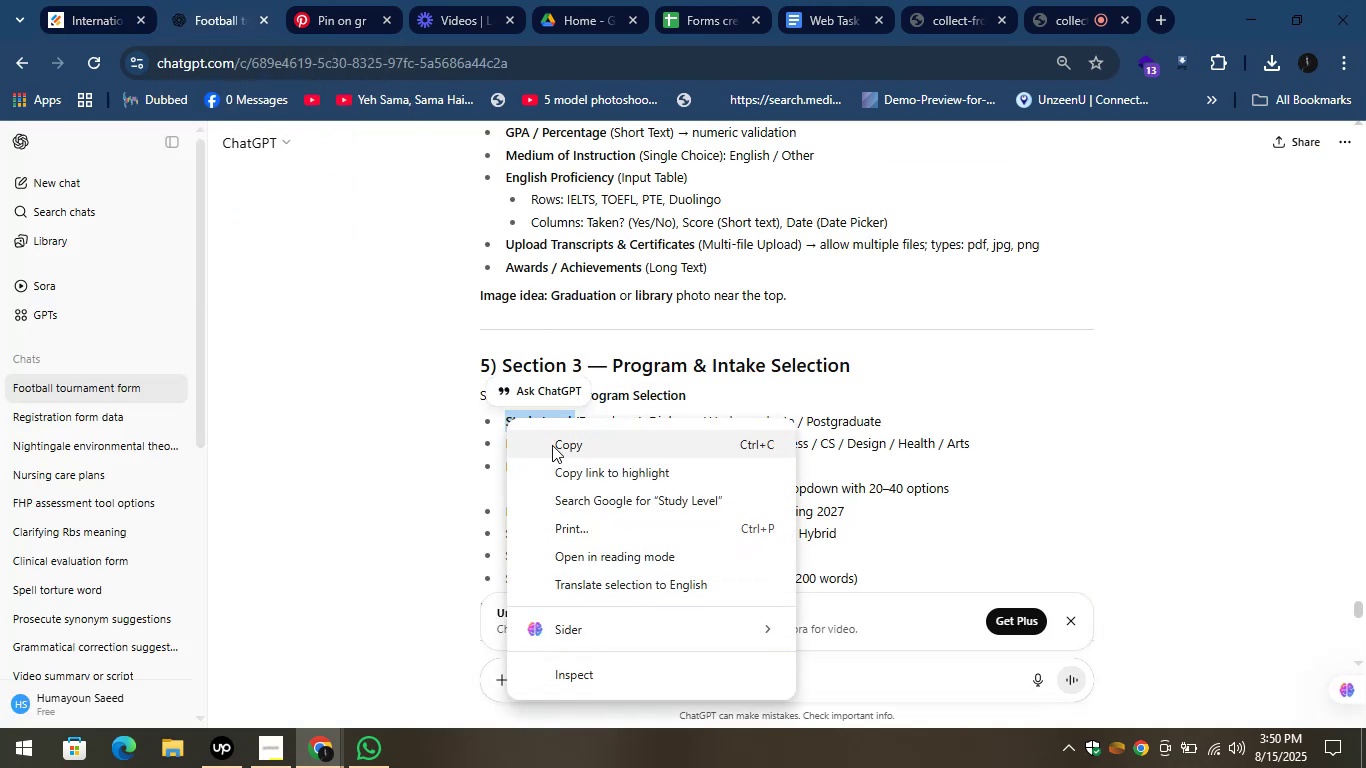 
left_click([555, 447])
 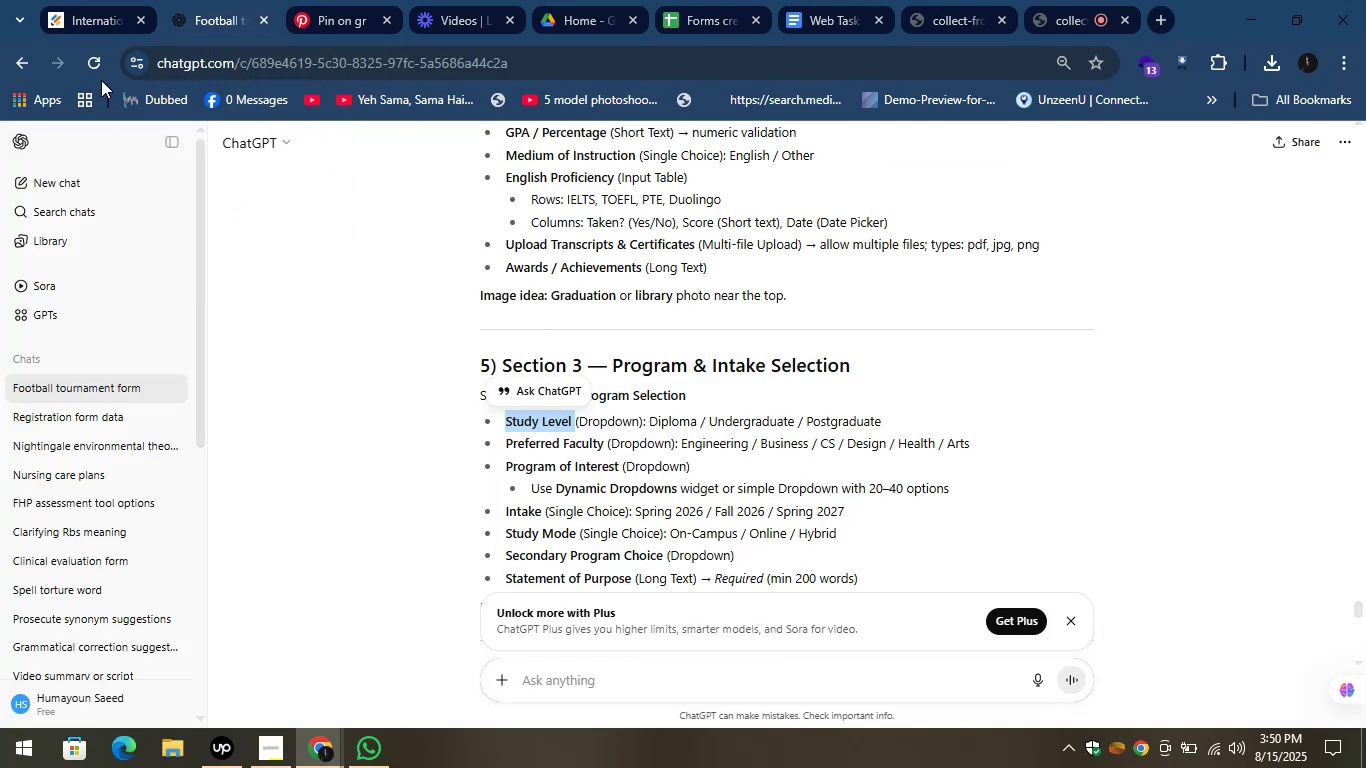 
left_click([76, 0])
 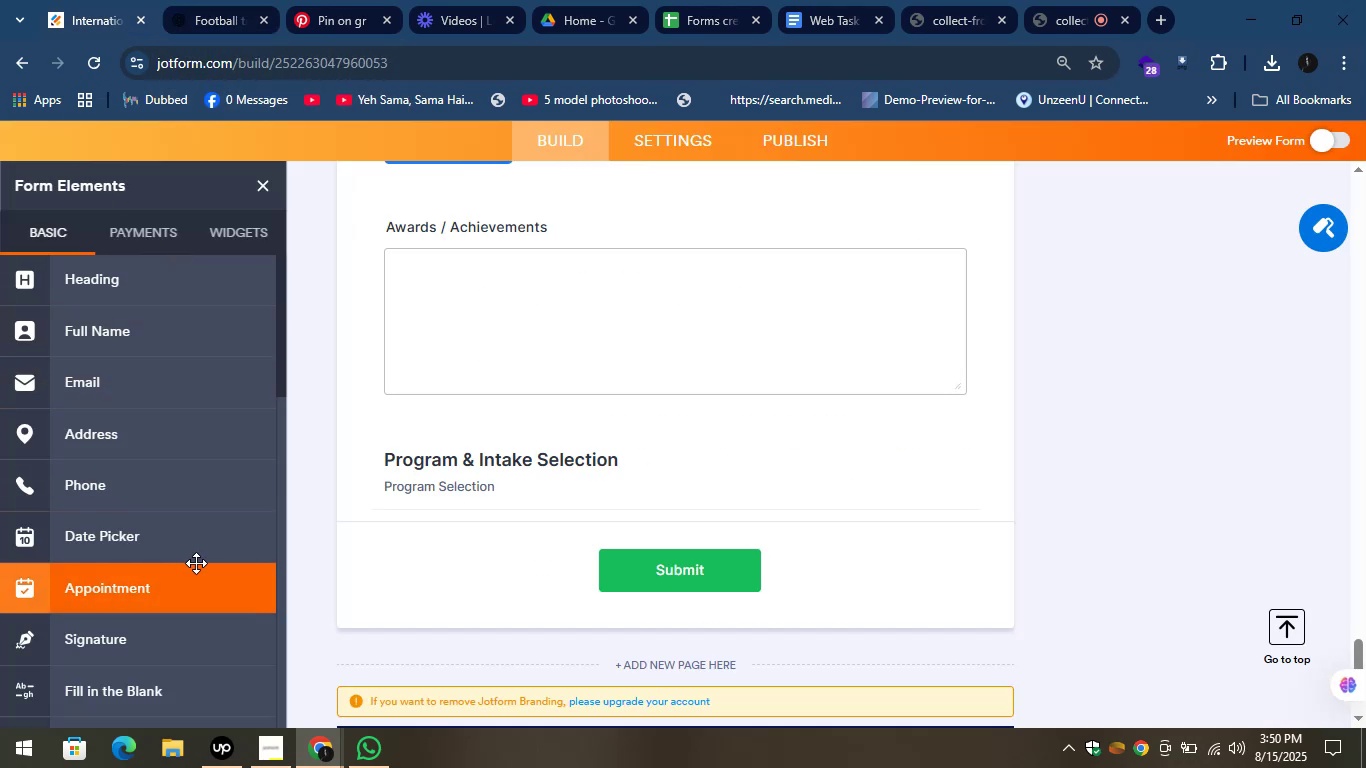 
scroll: coordinate [188, 565], scroll_direction: down, amount: 3.0
 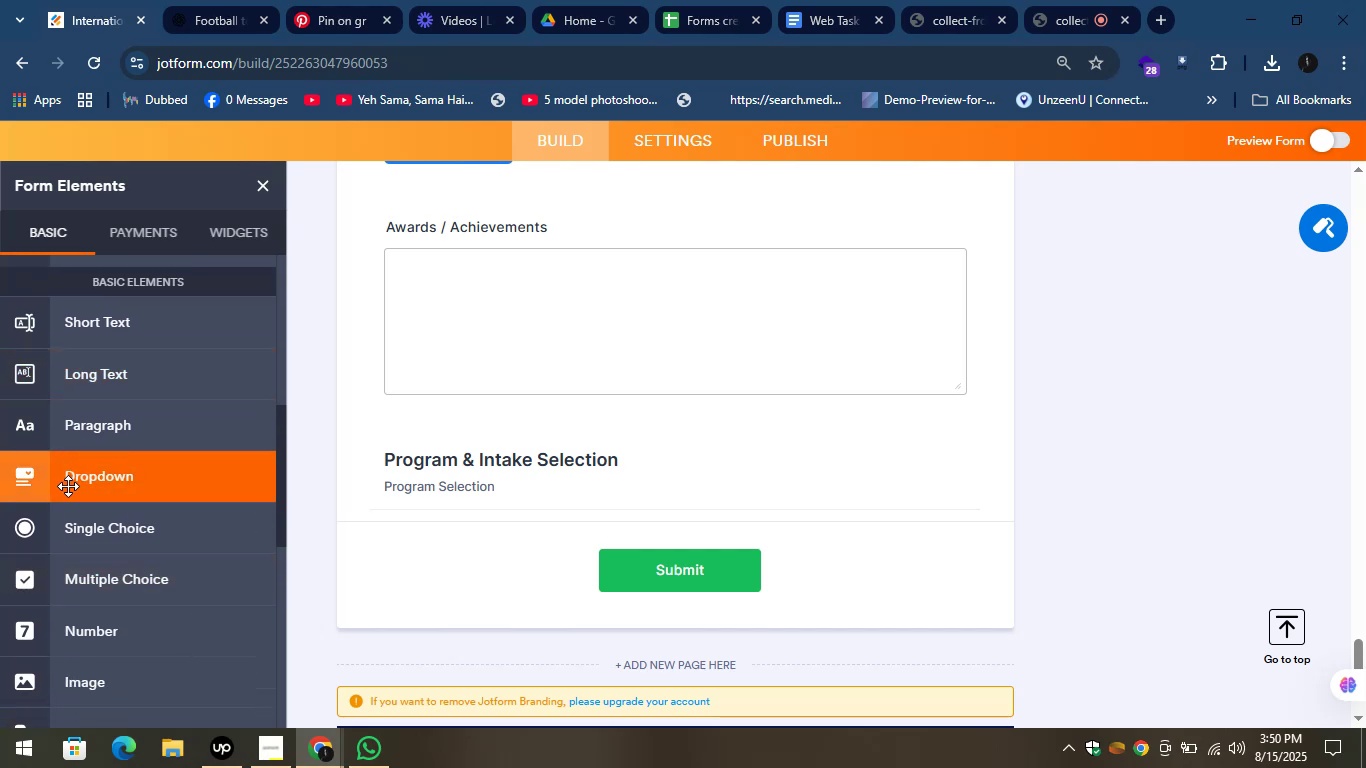 
left_click_drag(start_coordinate=[66, 486], to_coordinate=[446, 552])
 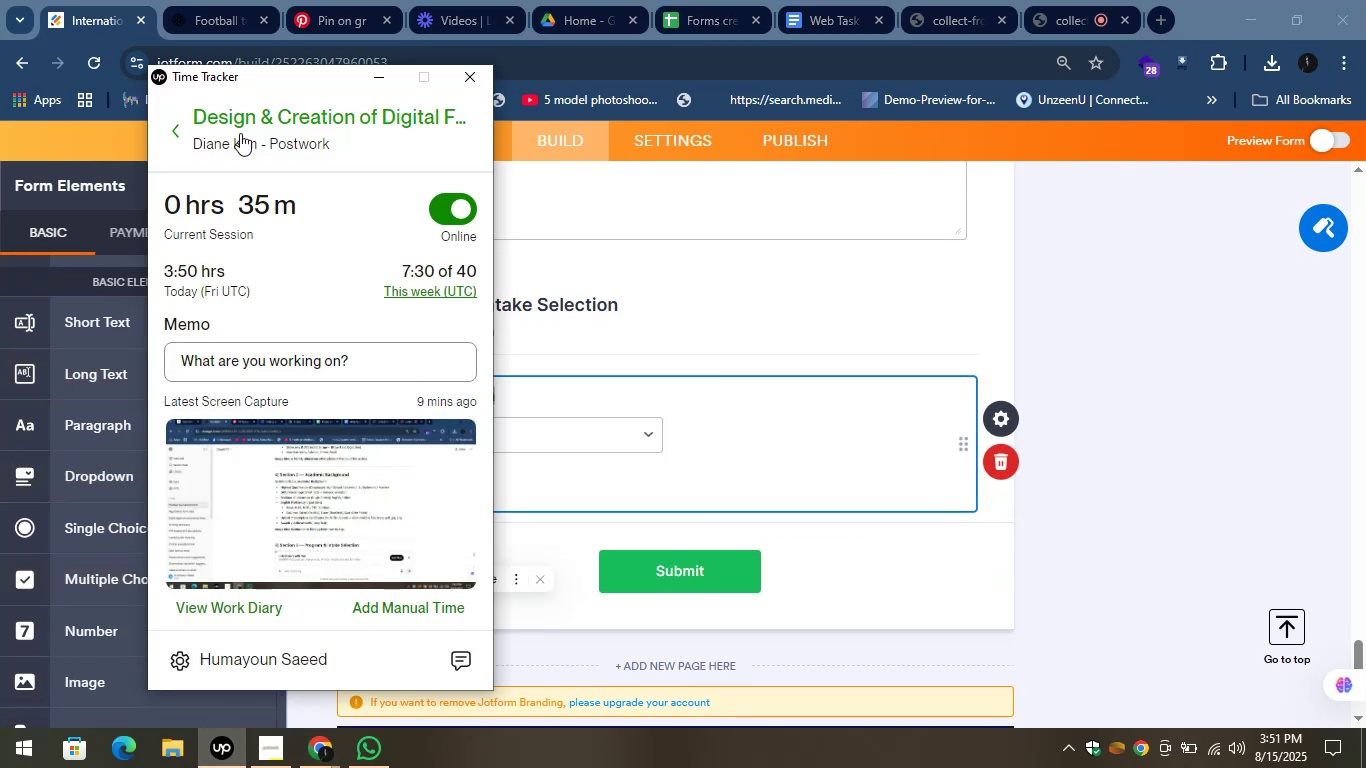 
left_click([387, 80])
 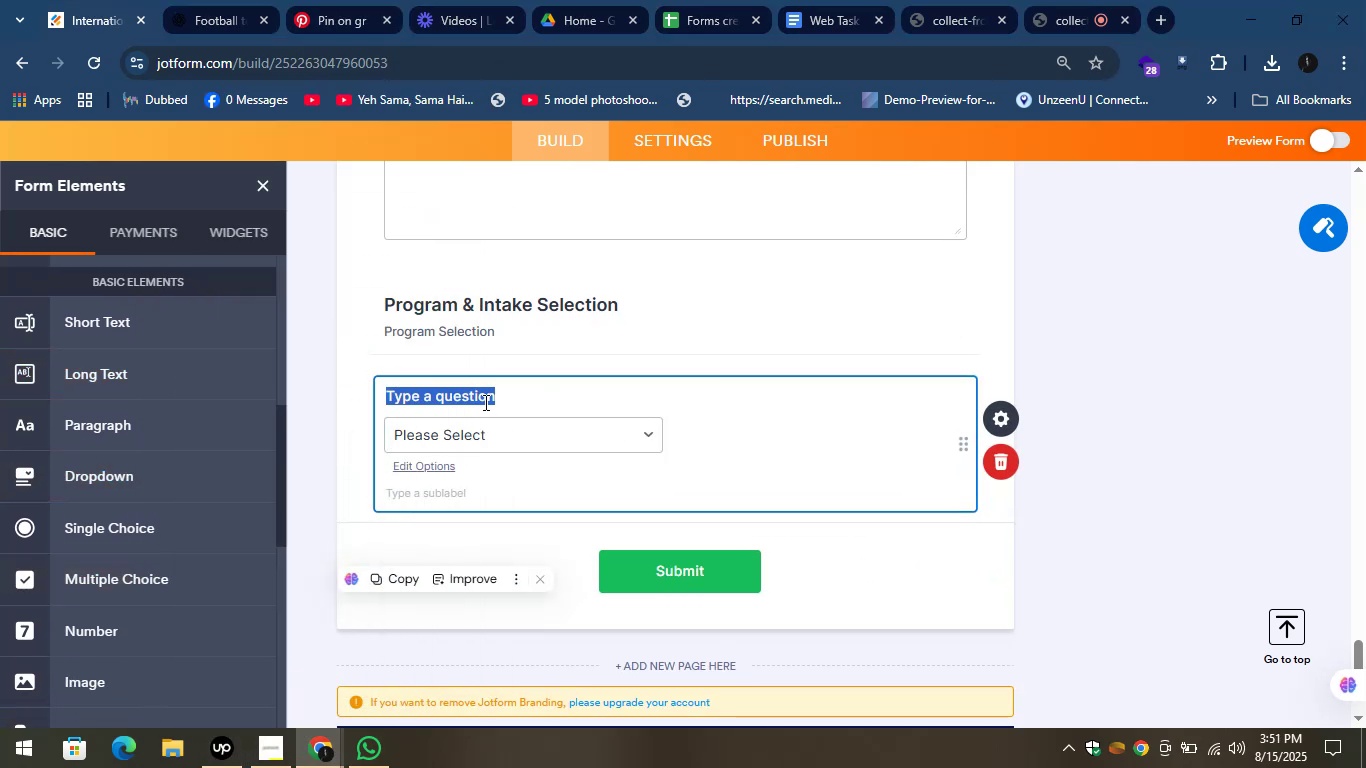 
key(Control+V)
 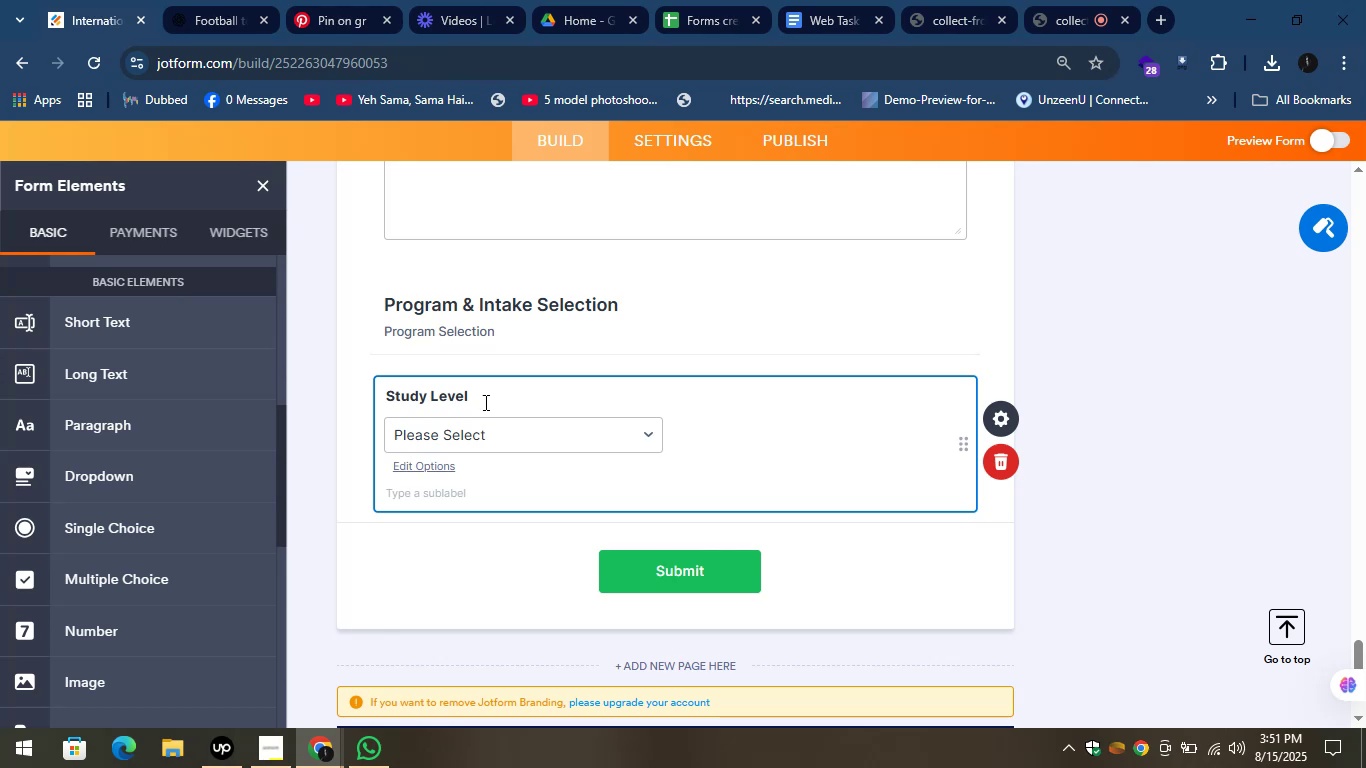 
wait(15.24)
 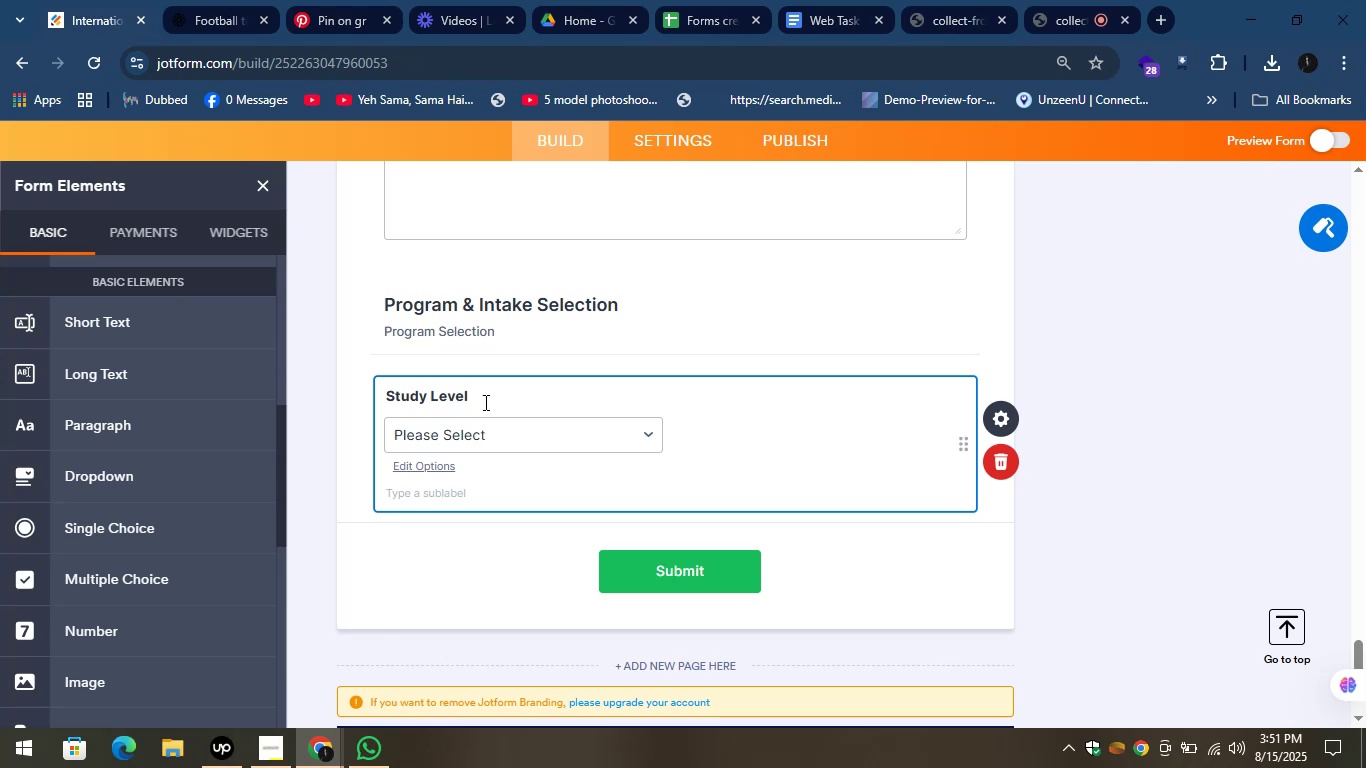 
left_click([477, 437])
 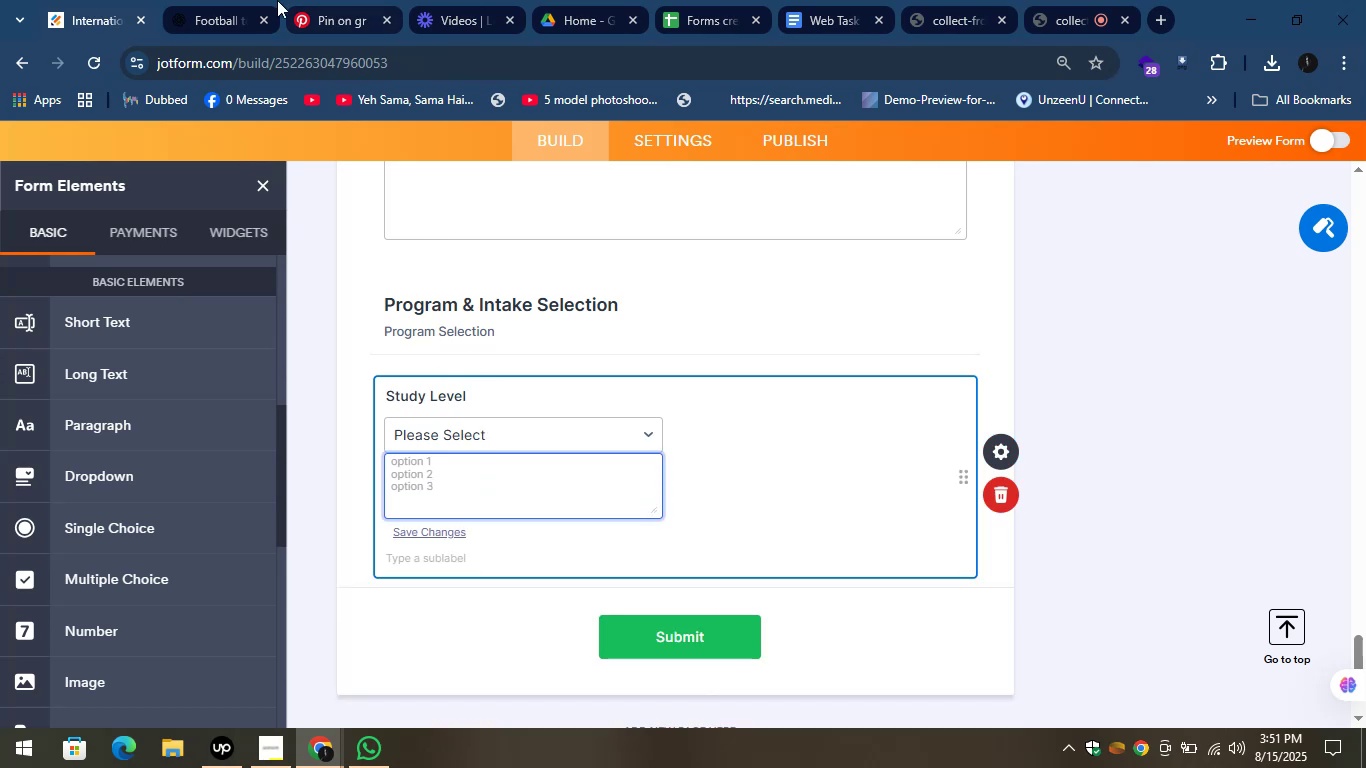 
left_click([199, 0])
 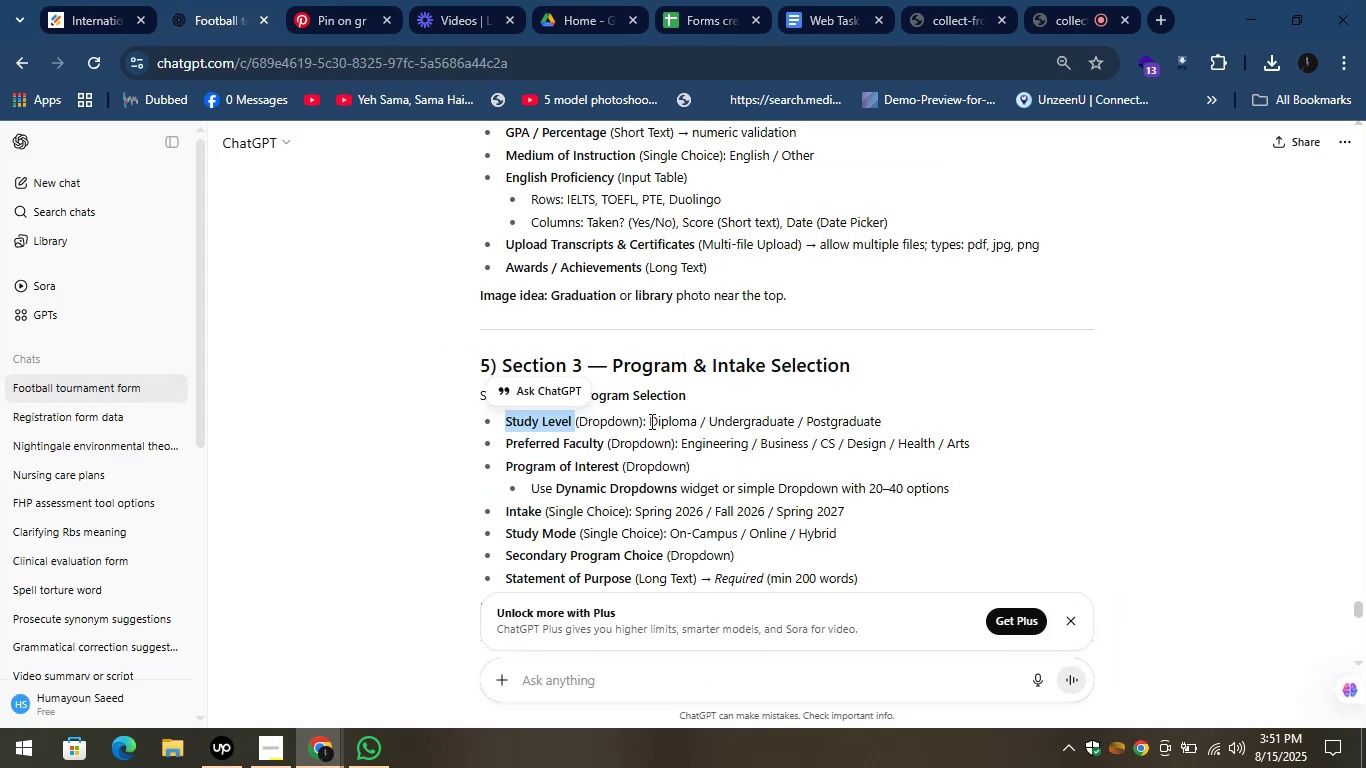 
left_click_drag(start_coordinate=[649, 420], to_coordinate=[697, 422])
 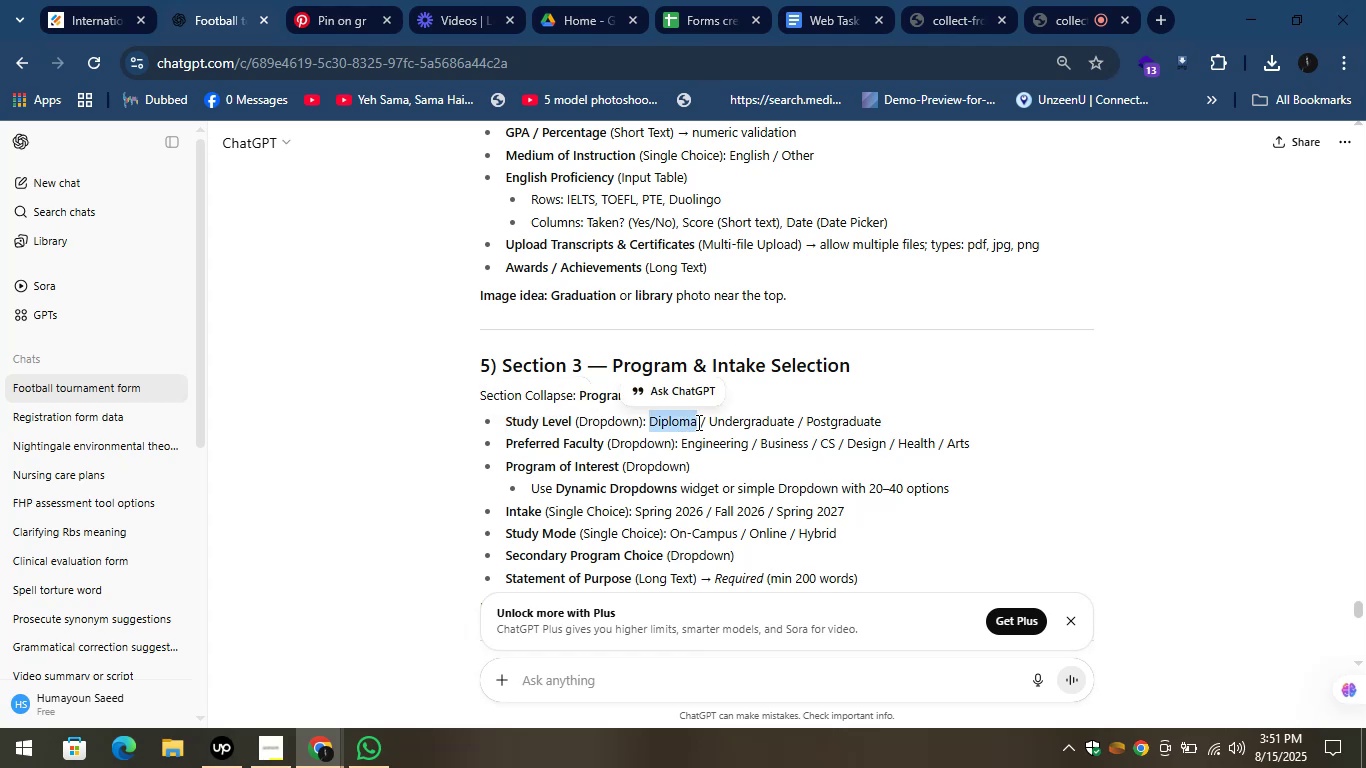 
key(Control+C)
 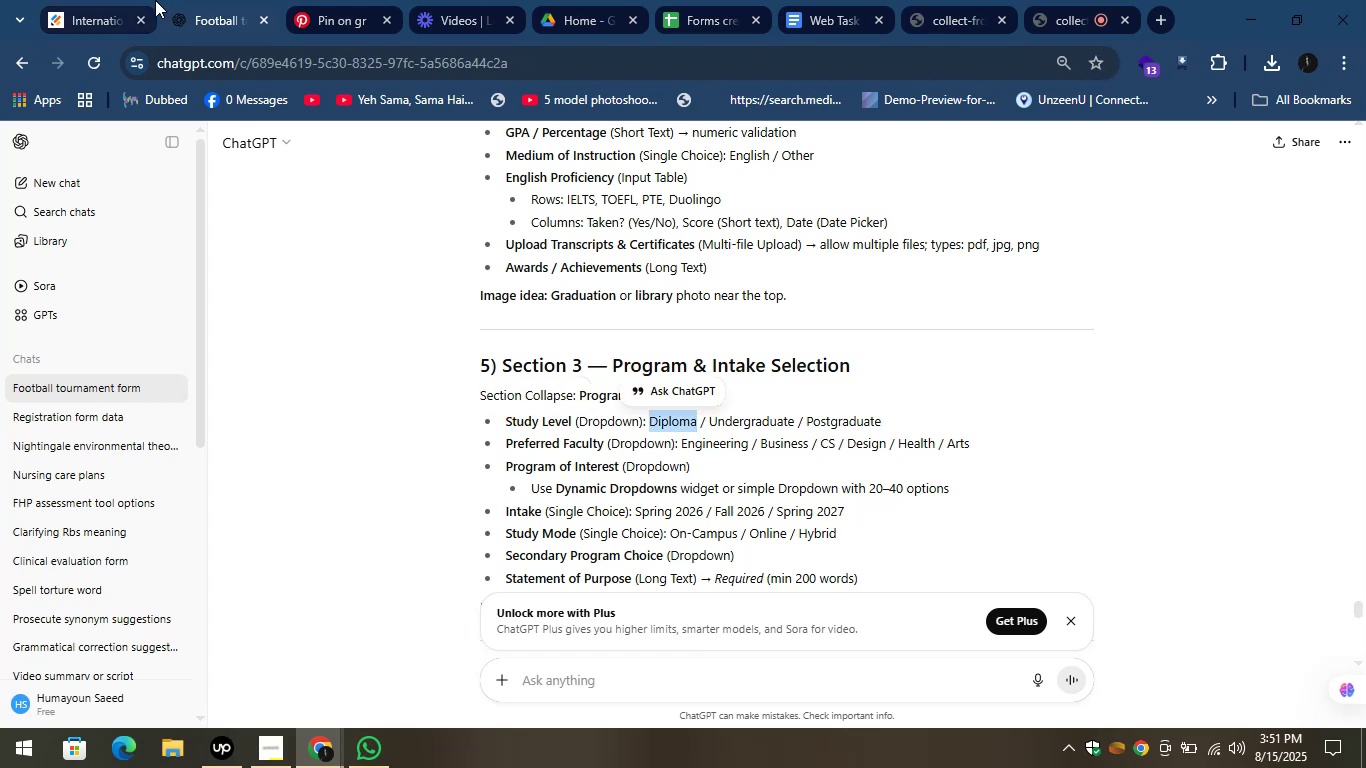 
left_click([179, 0])
 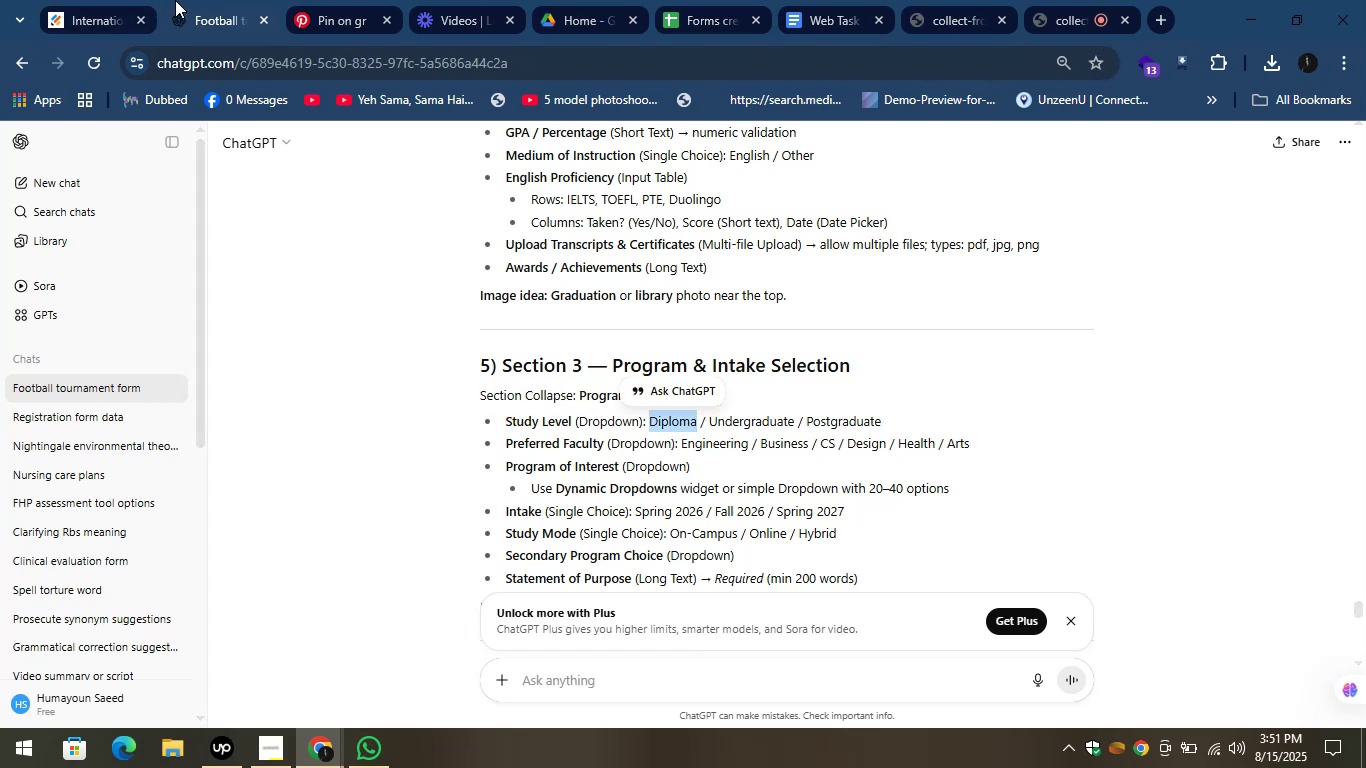 
left_click([112, 0])
 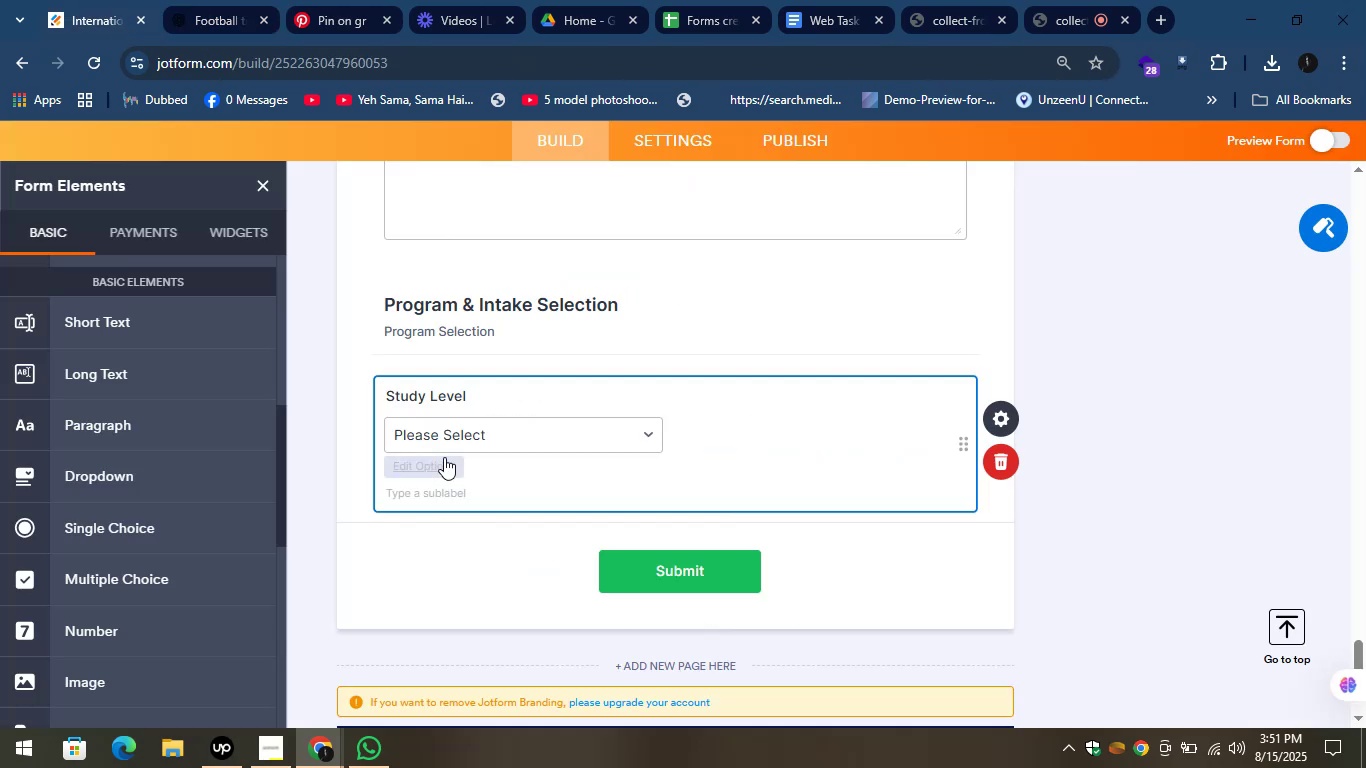 
left_click([449, 444])
 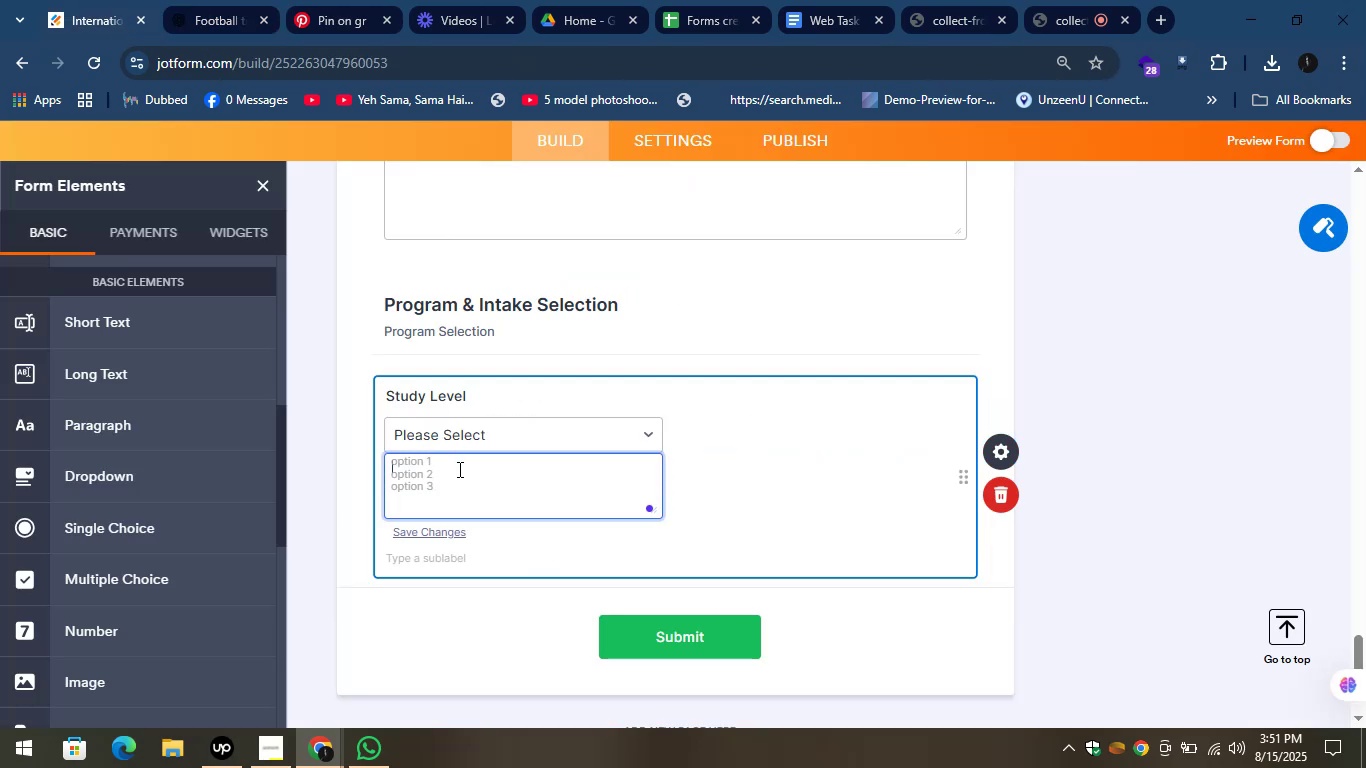 
key(Control+V)
 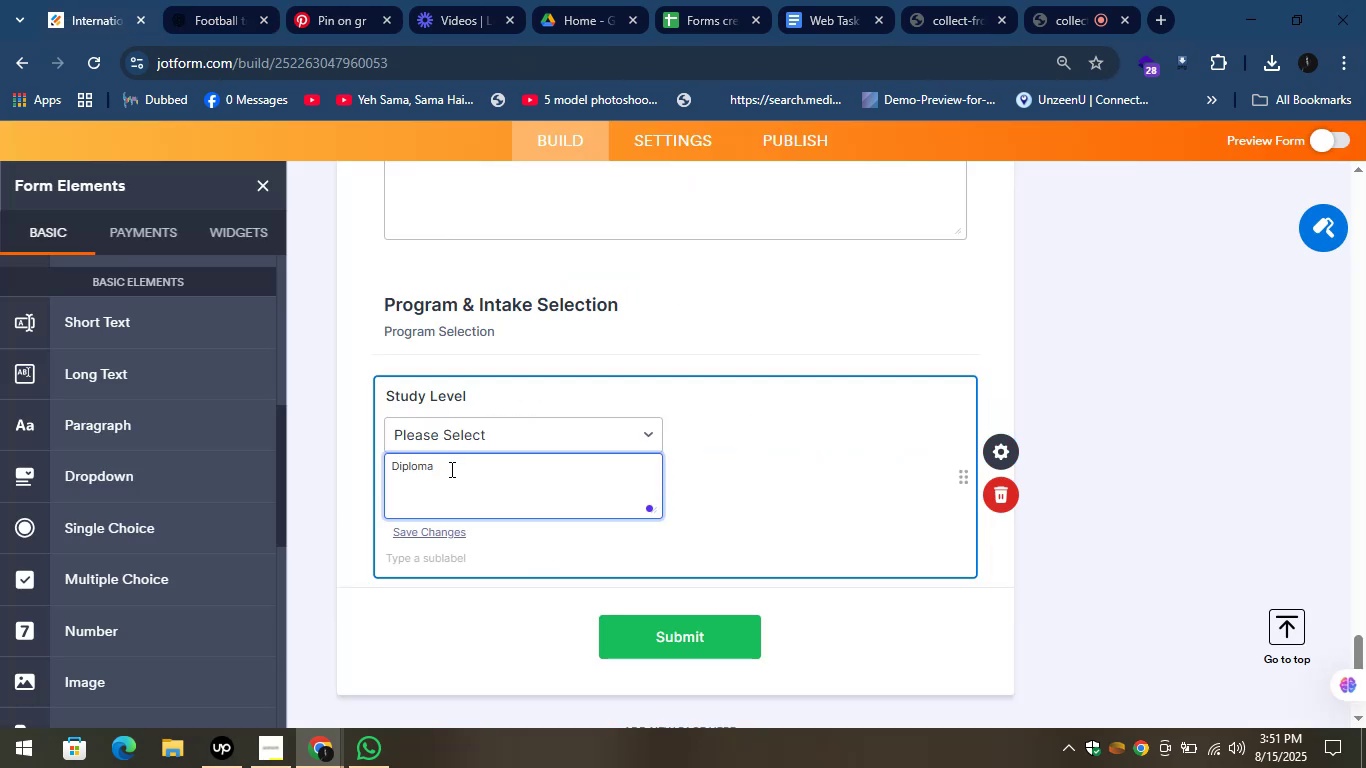 
key(Shift+Enter)
 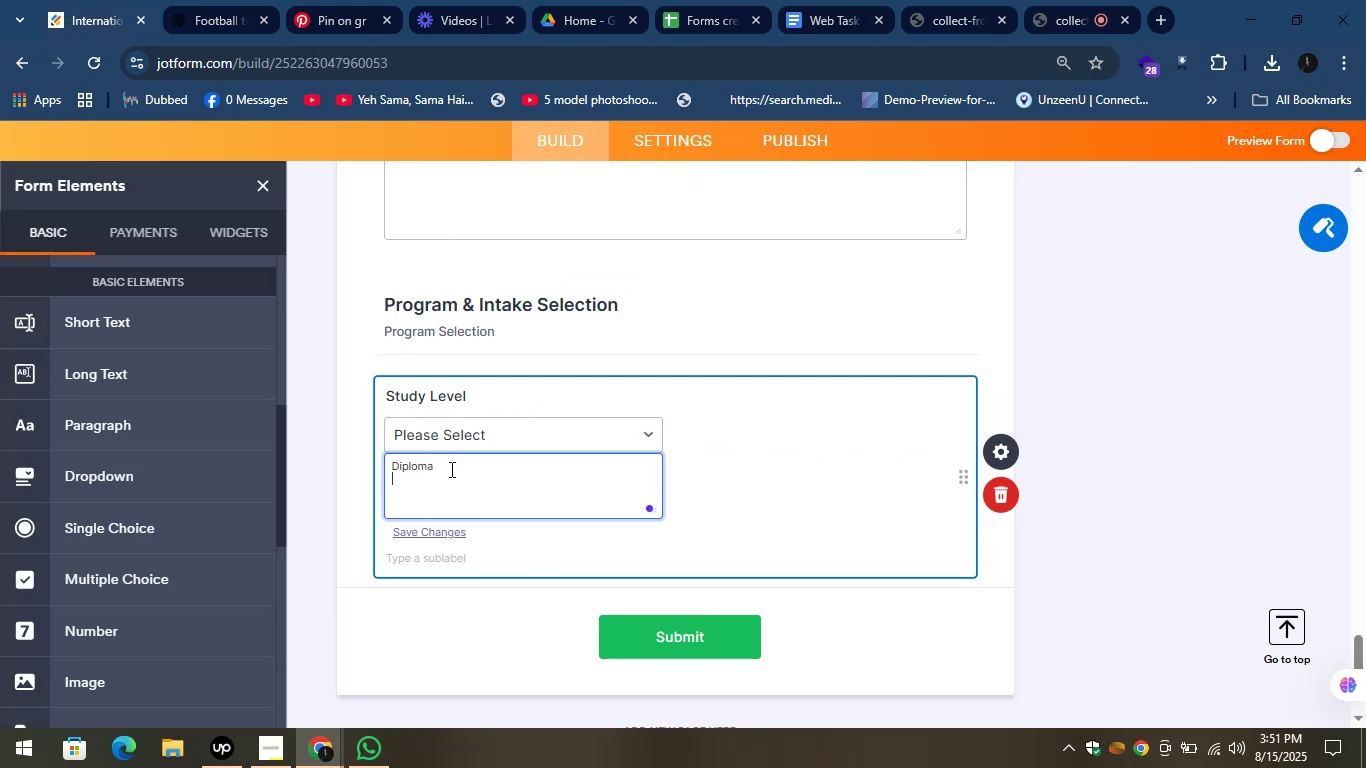 
key(Shift+Enter)
 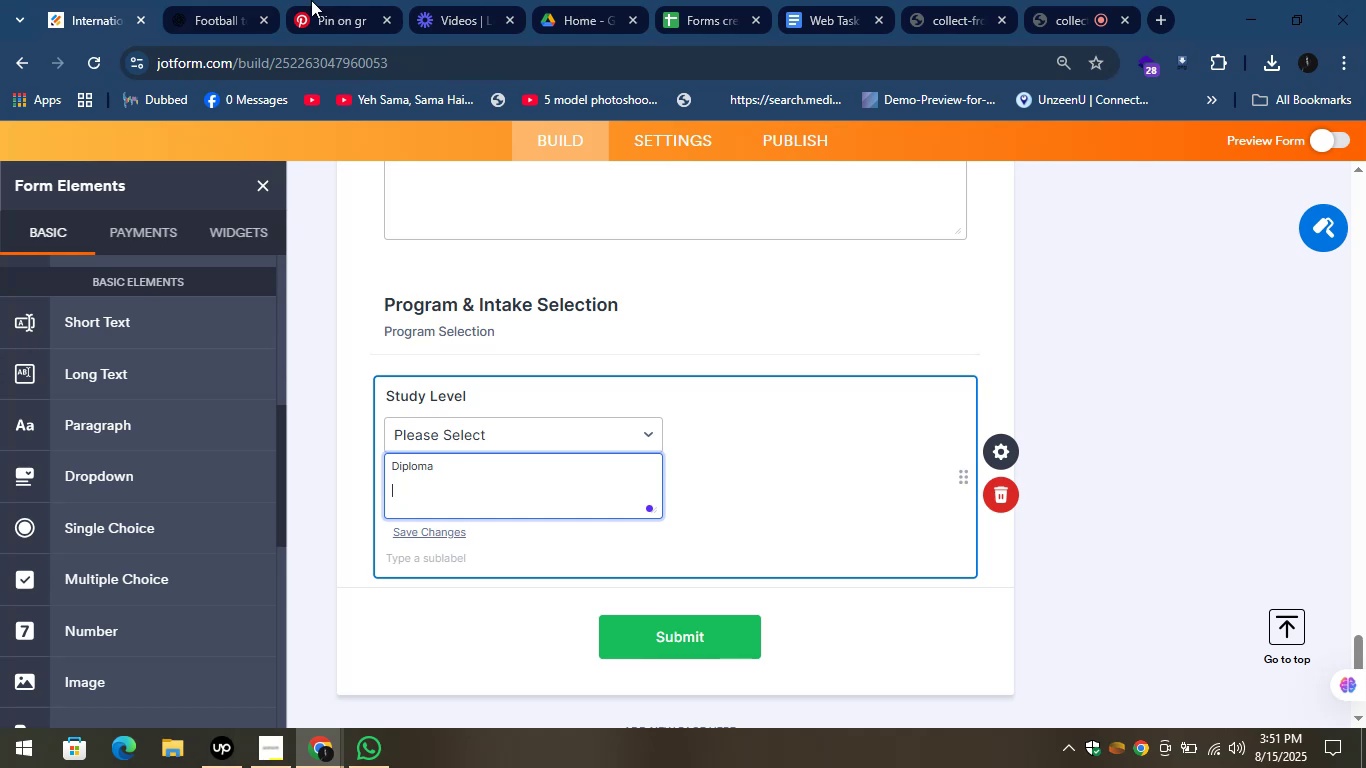 
left_click([198, 0])
 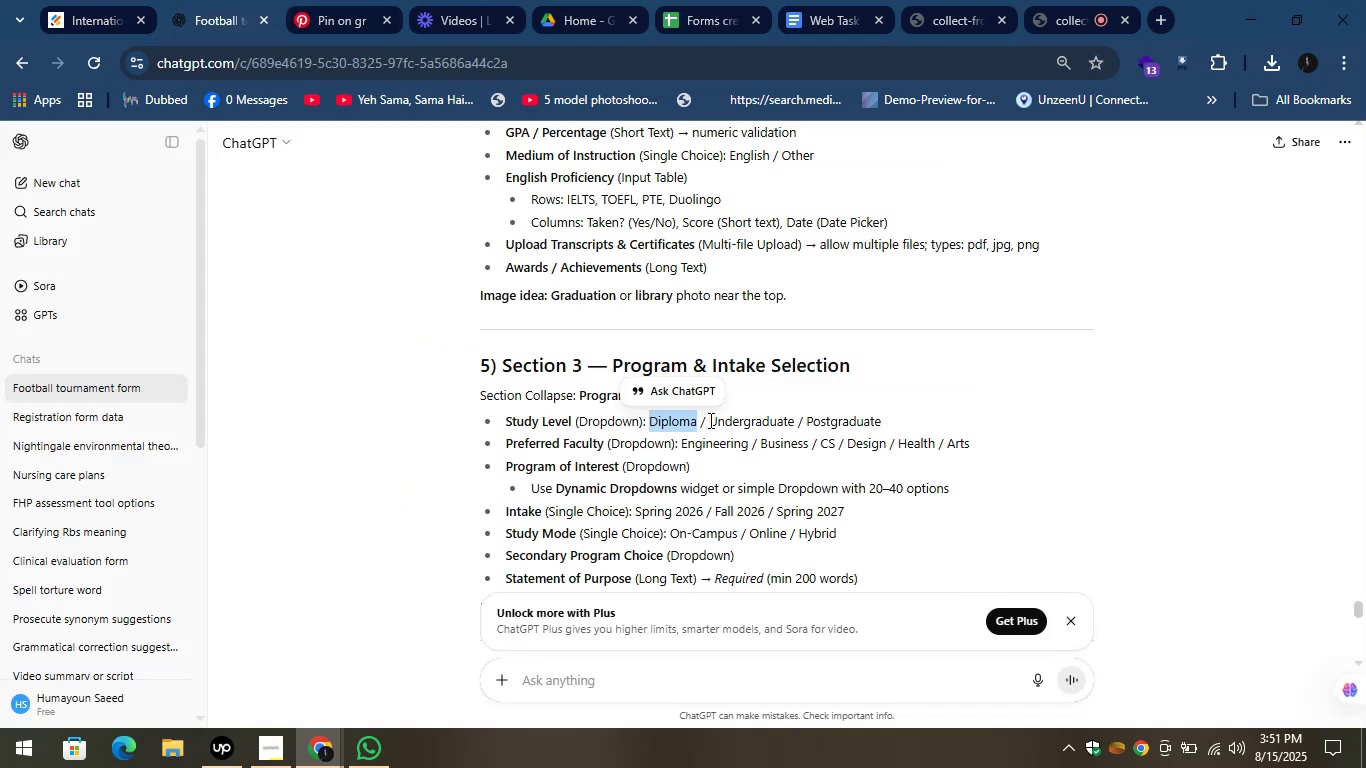 
left_click_drag(start_coordinate=[706, 423], to_coordinate=[795, 424])
 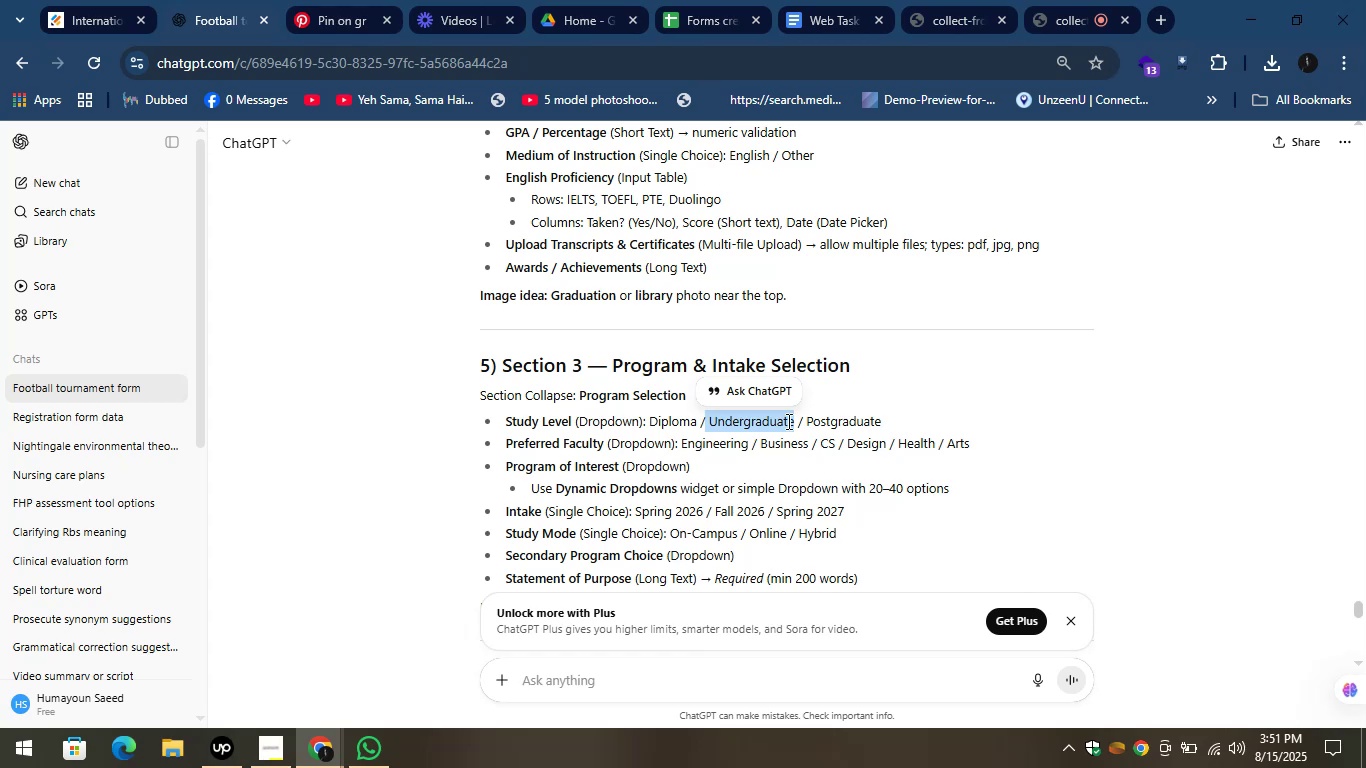 
wait(11.93)
 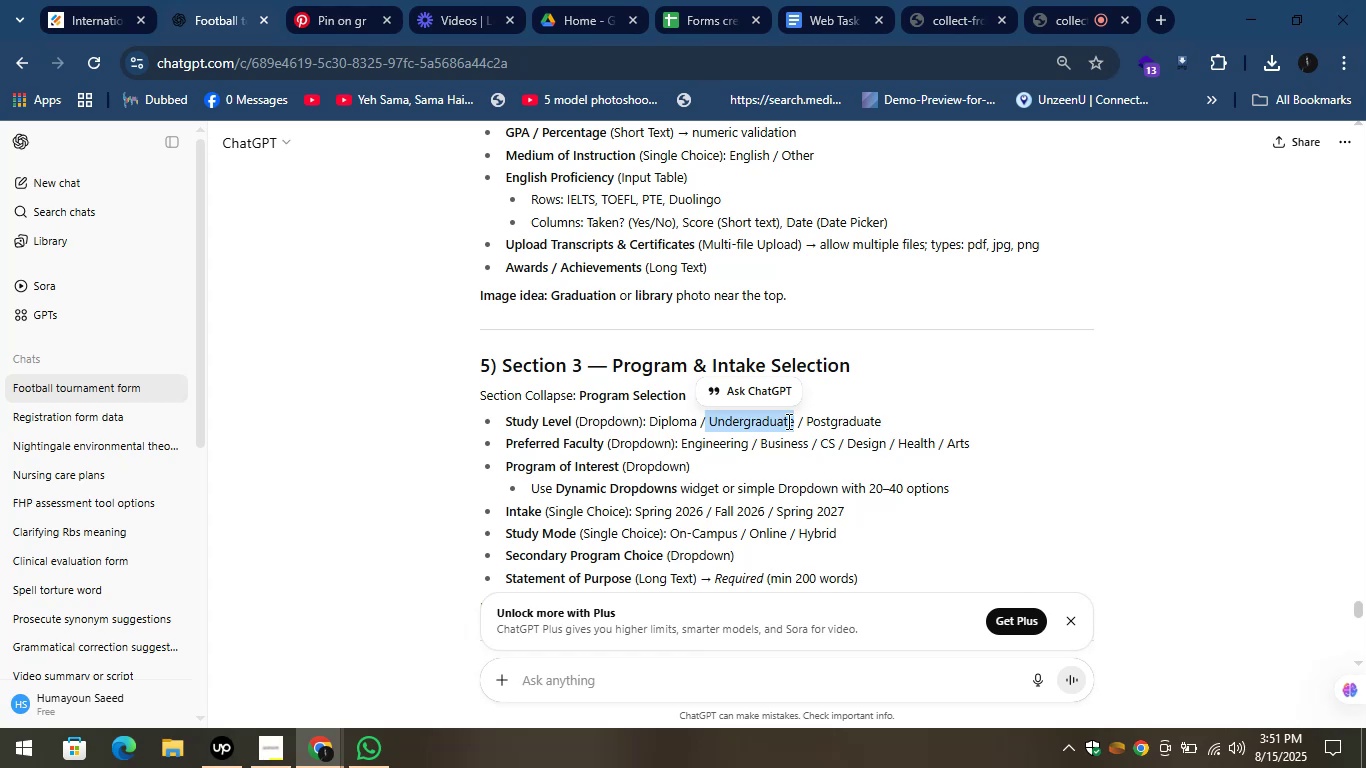 
key(Control+C)
 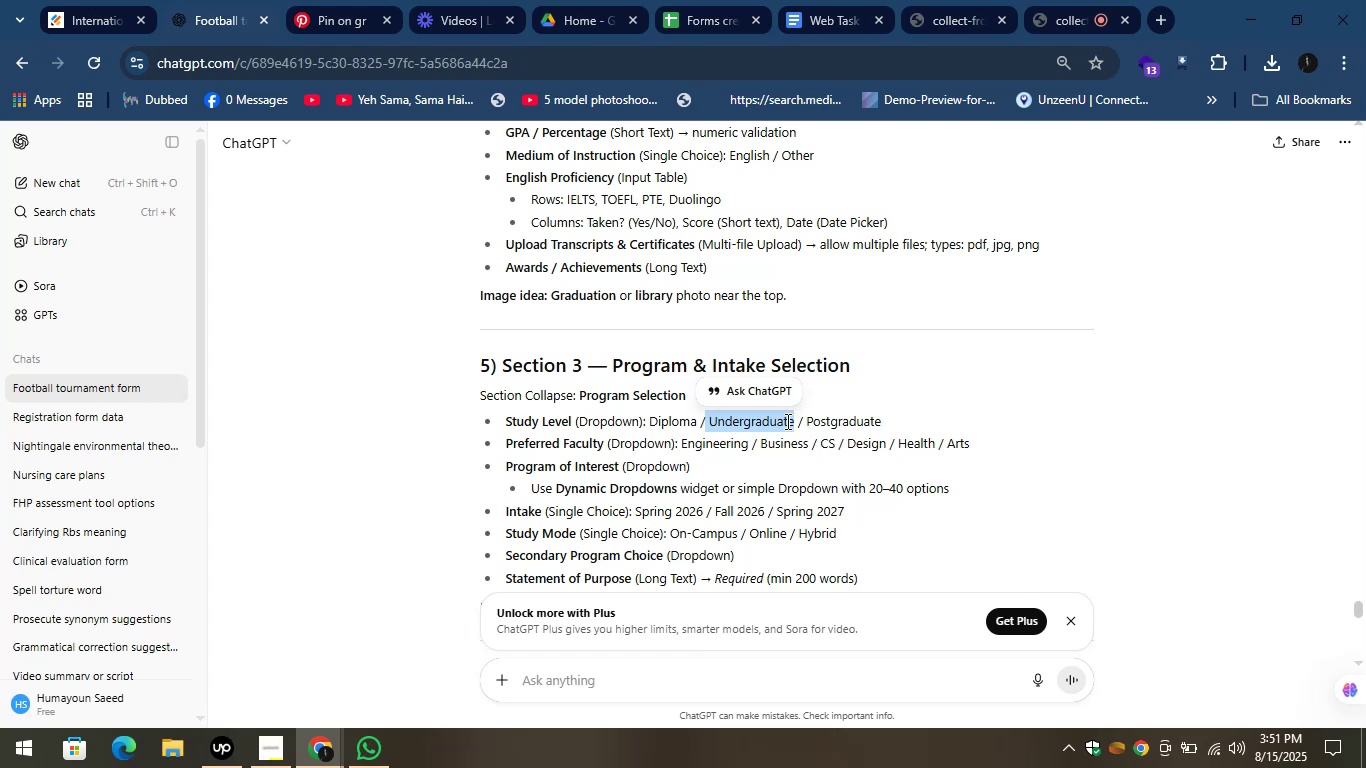 
key(Control+C)
 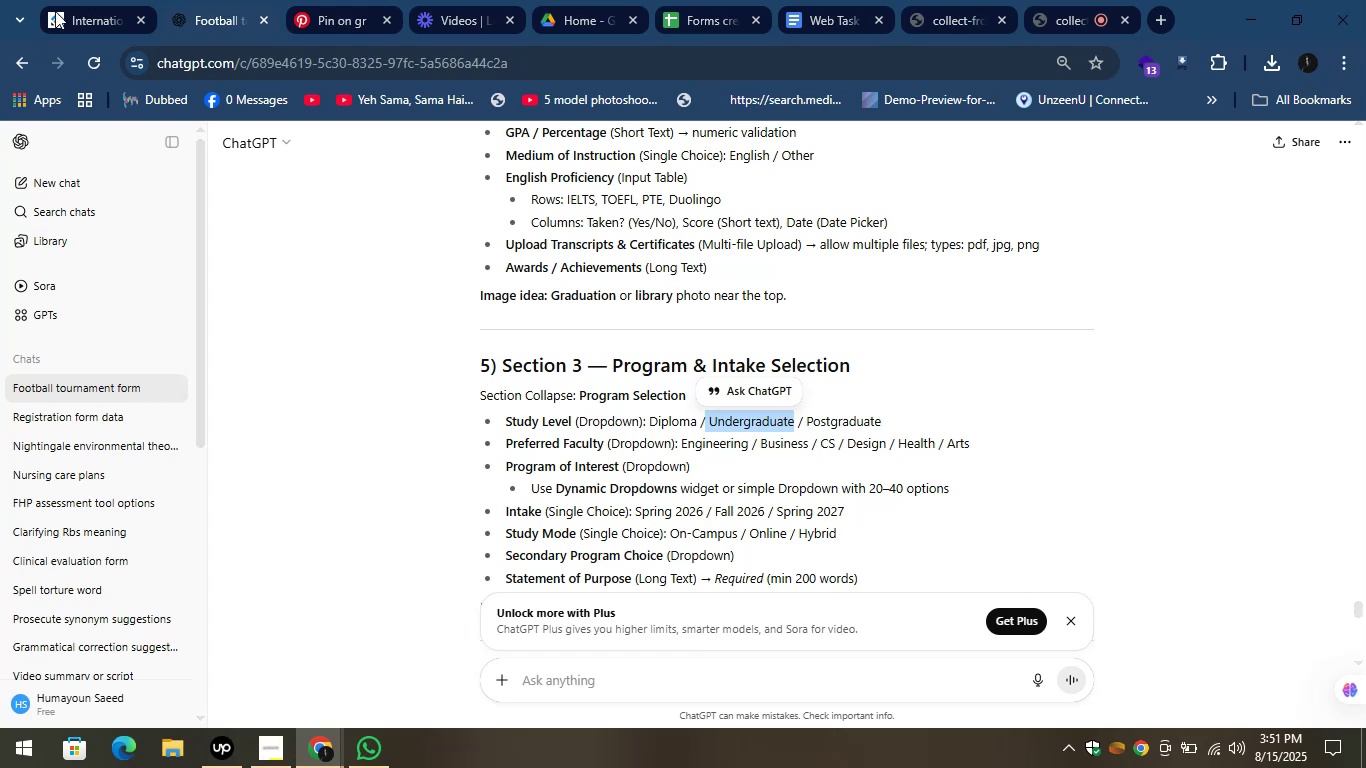 
left_click([68, 0])
 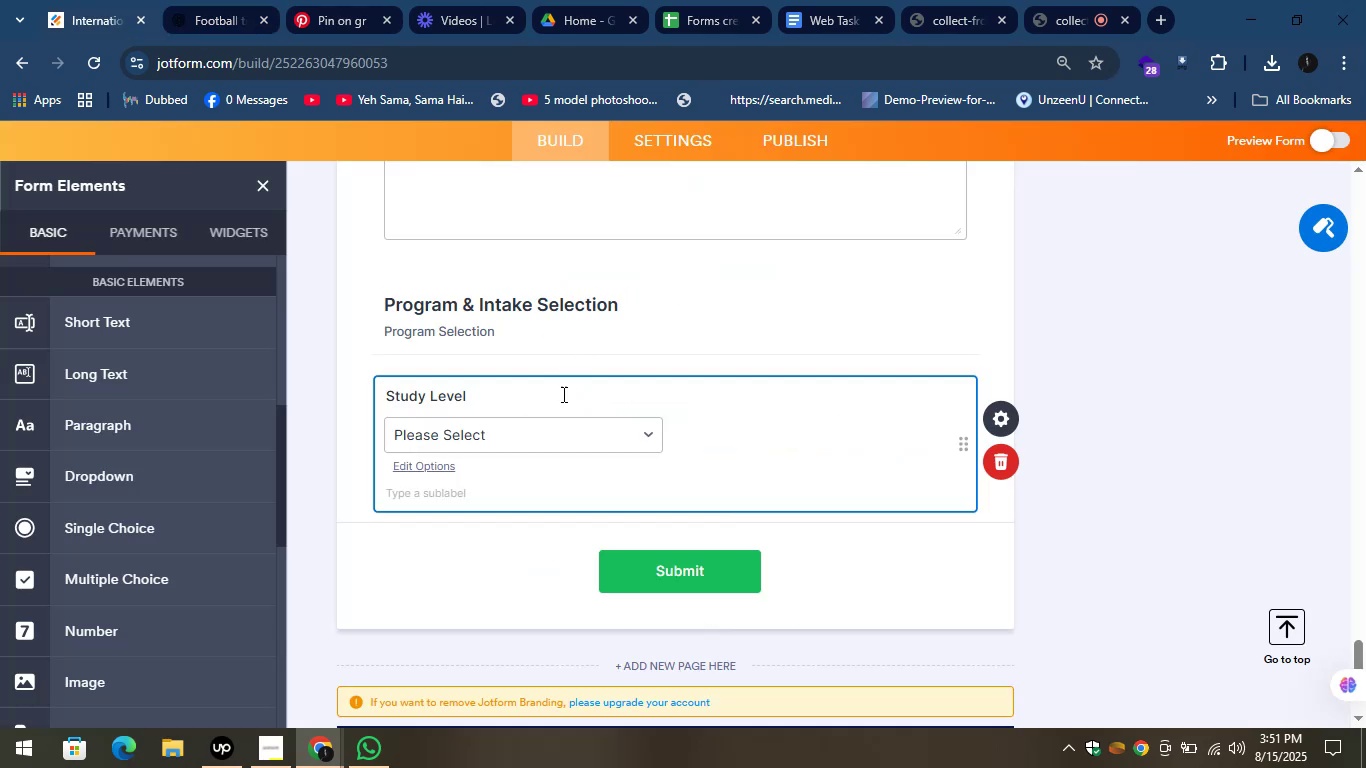 
left_click([547, 438])
 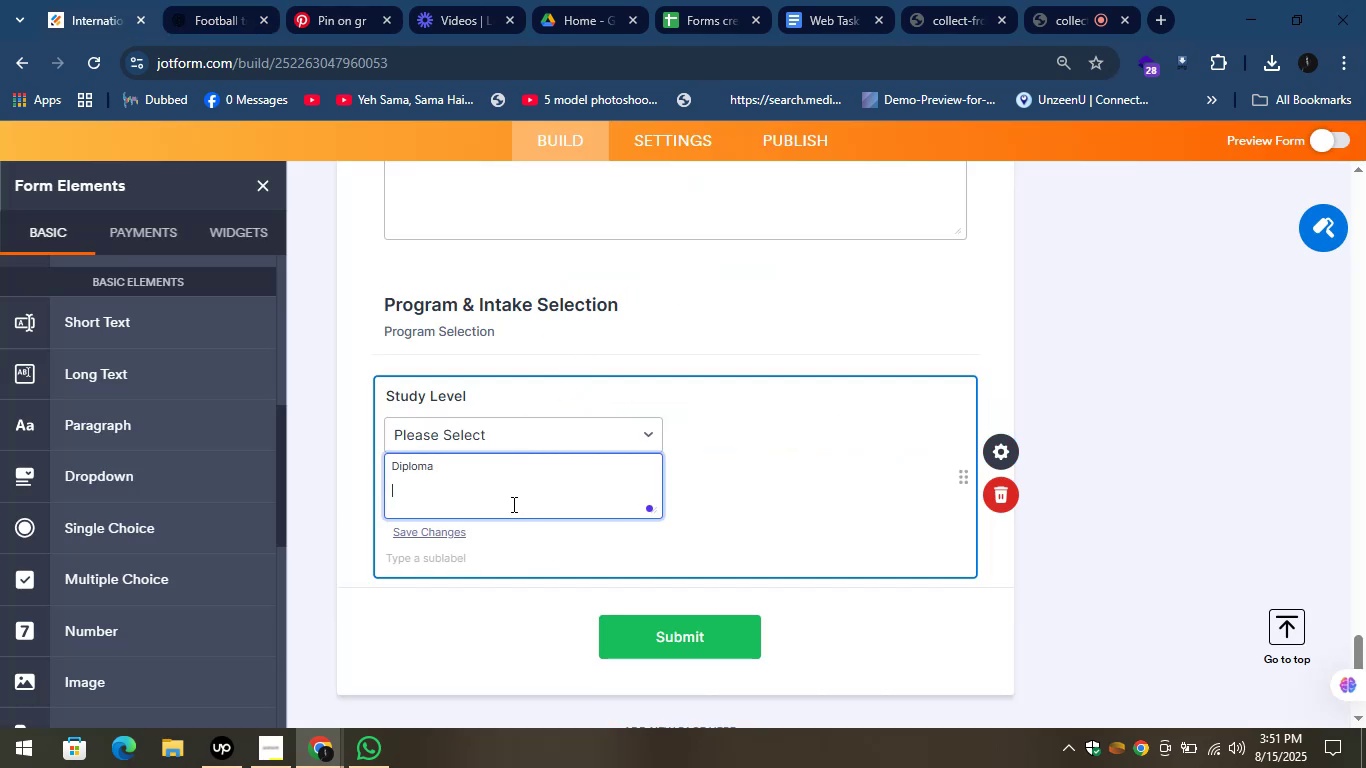 
key(Control+V)
 